 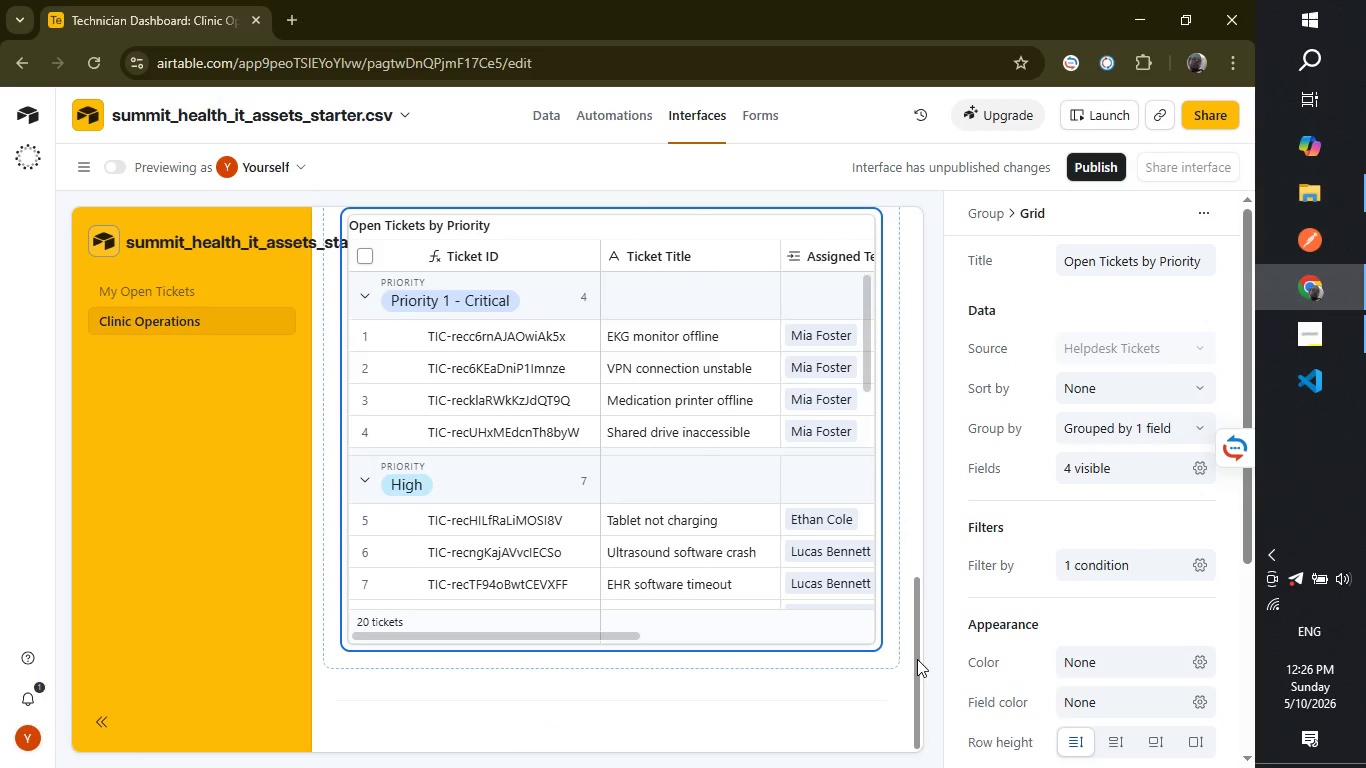 
left_click_drag(start_coordinate=[919, 660], to_coordinate=[899, 767])
 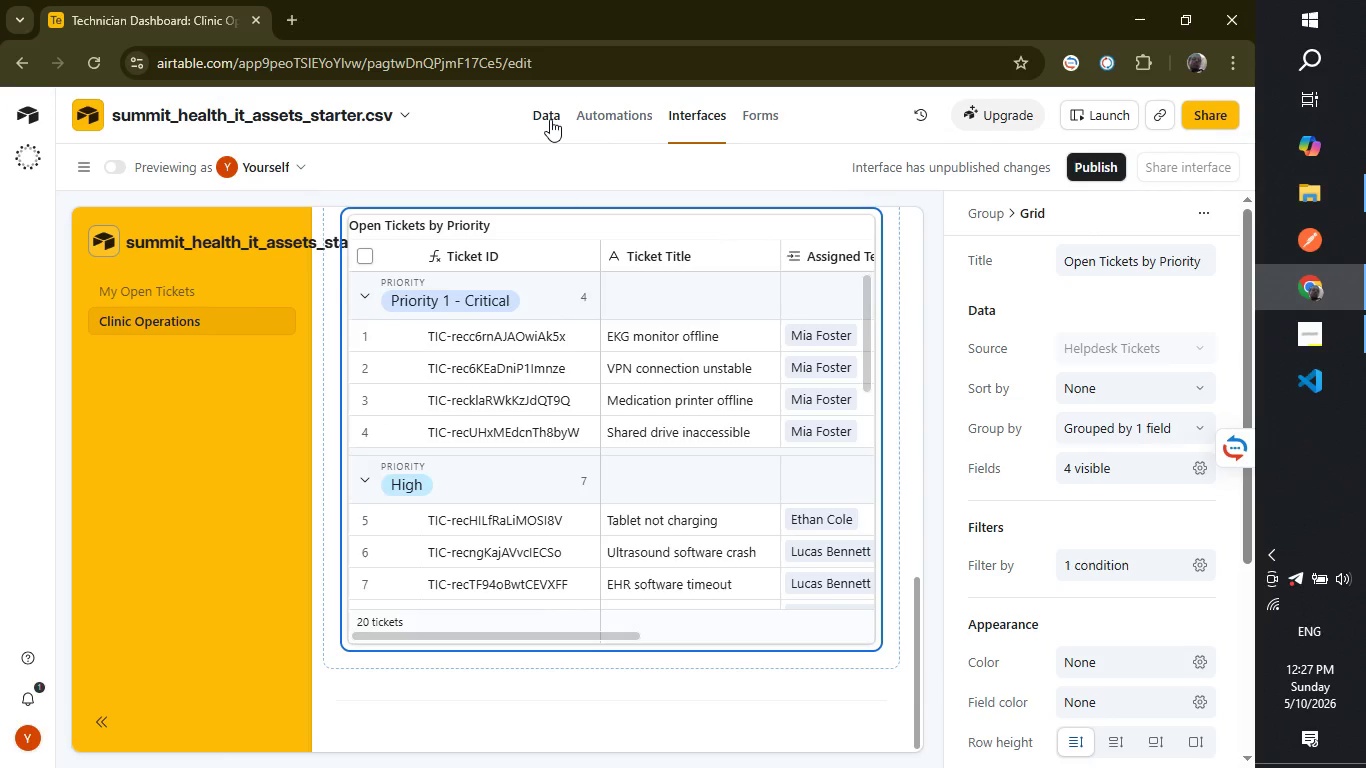 
wait(5.56)
 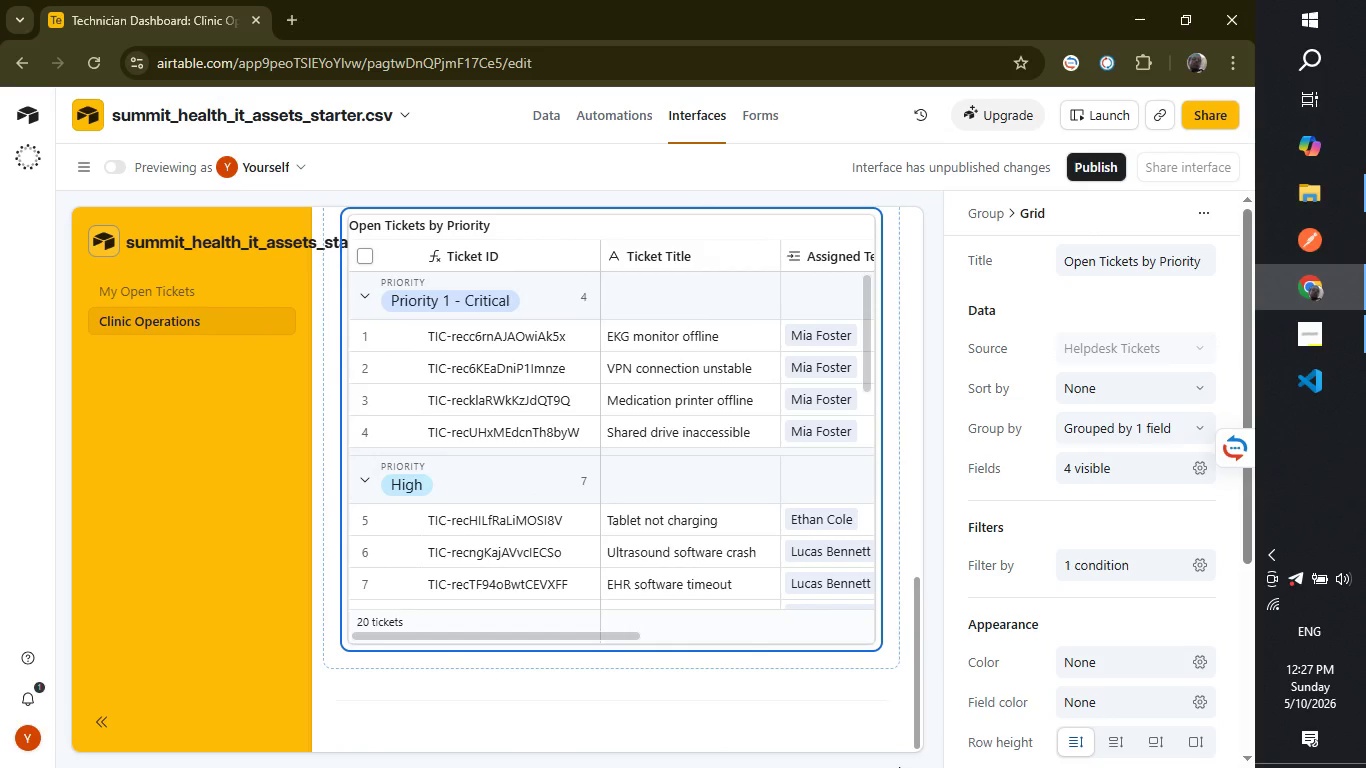 
left_click([550, 117])
 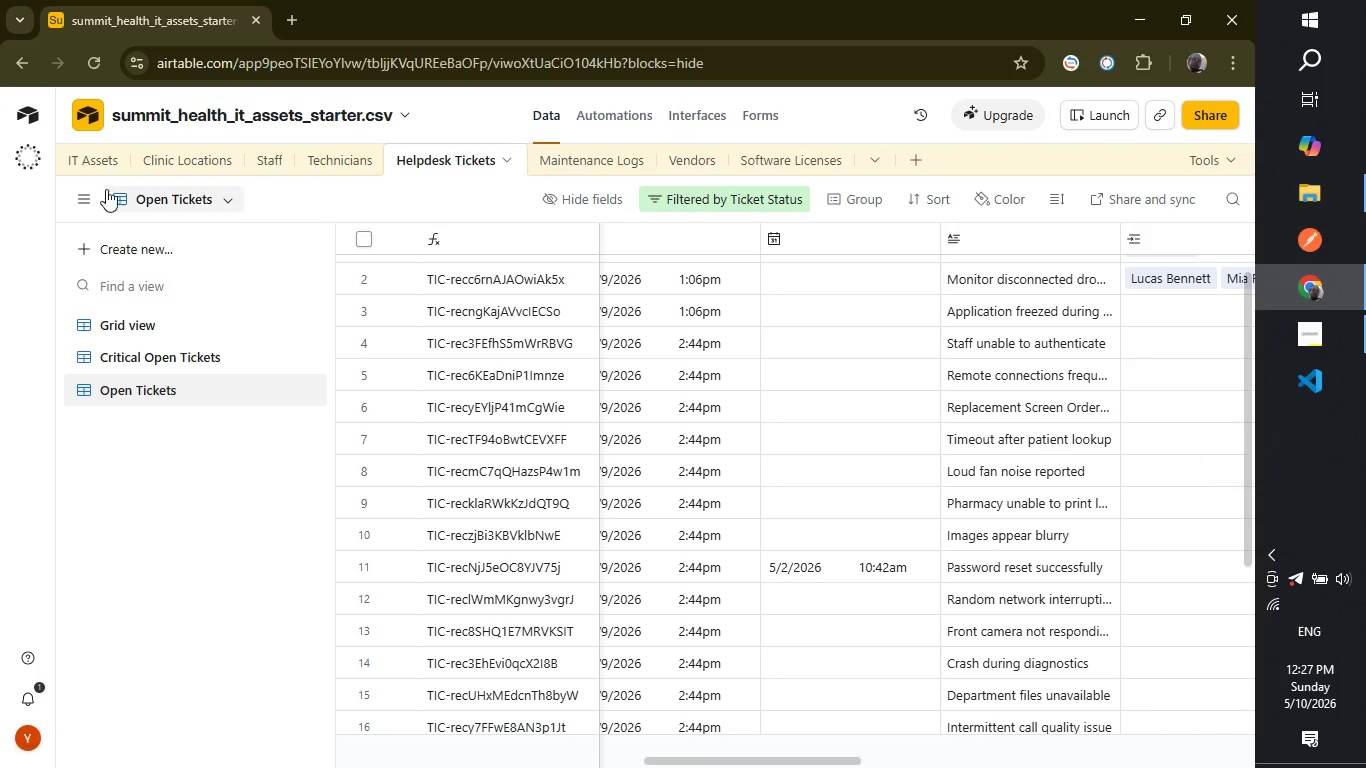 
left_click([93, 165])
 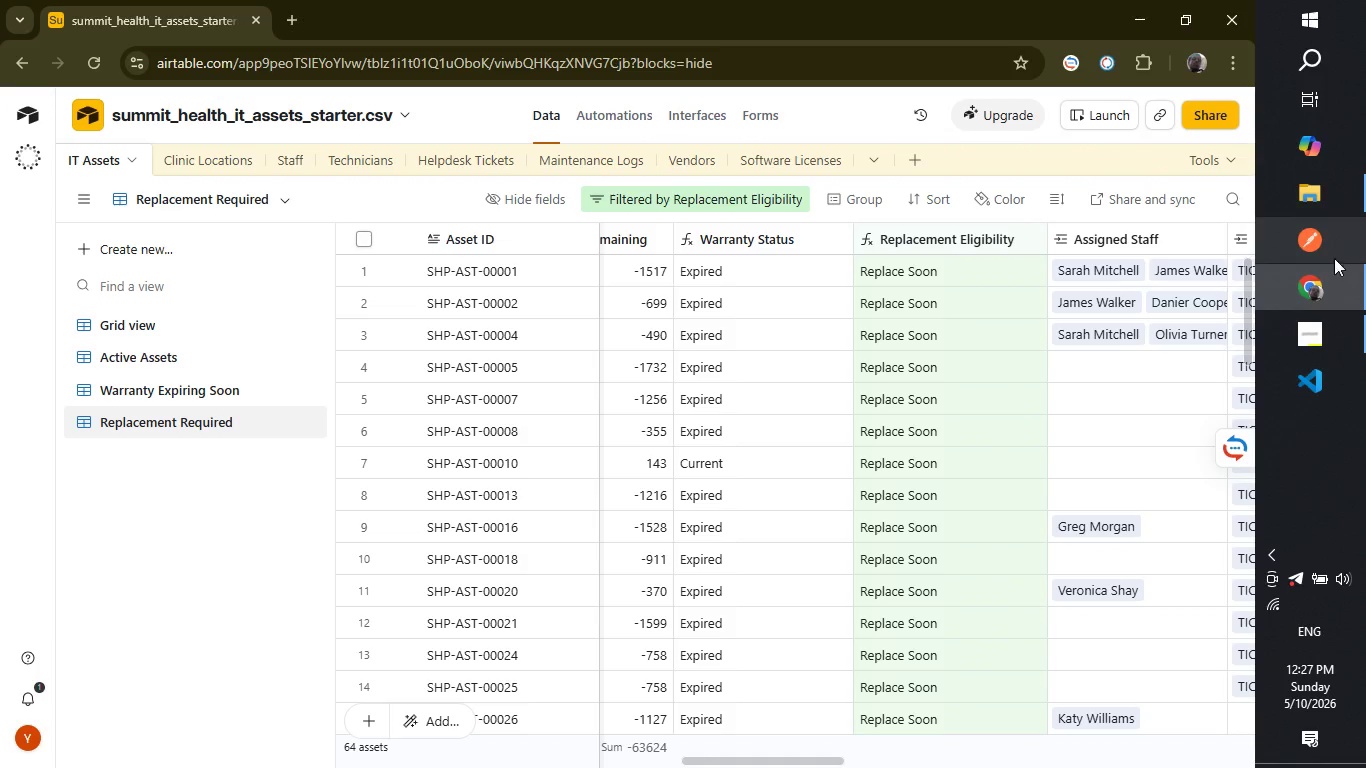 
left_click_drag(start_coordinate=[1252, 332], to_coordinate=[1240, 767])
 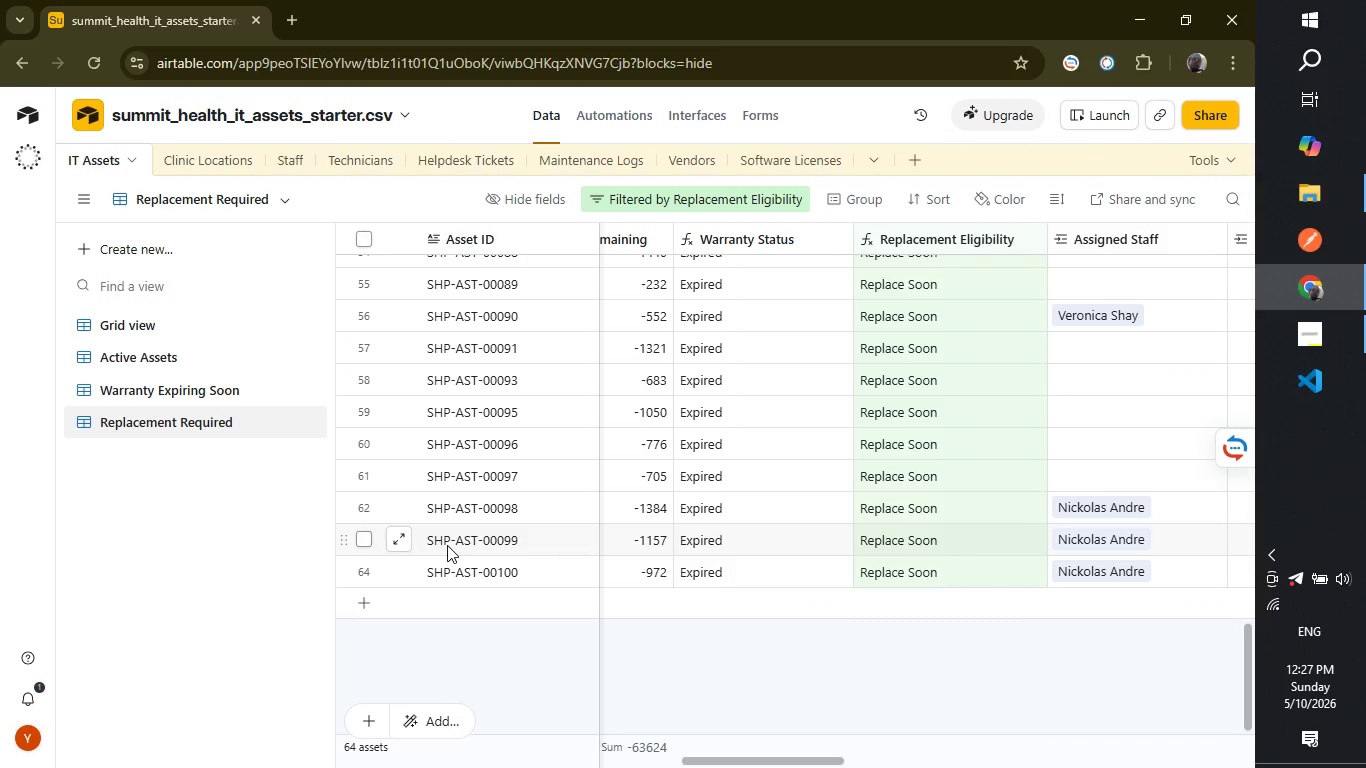 
mouse_move([176, 345])
 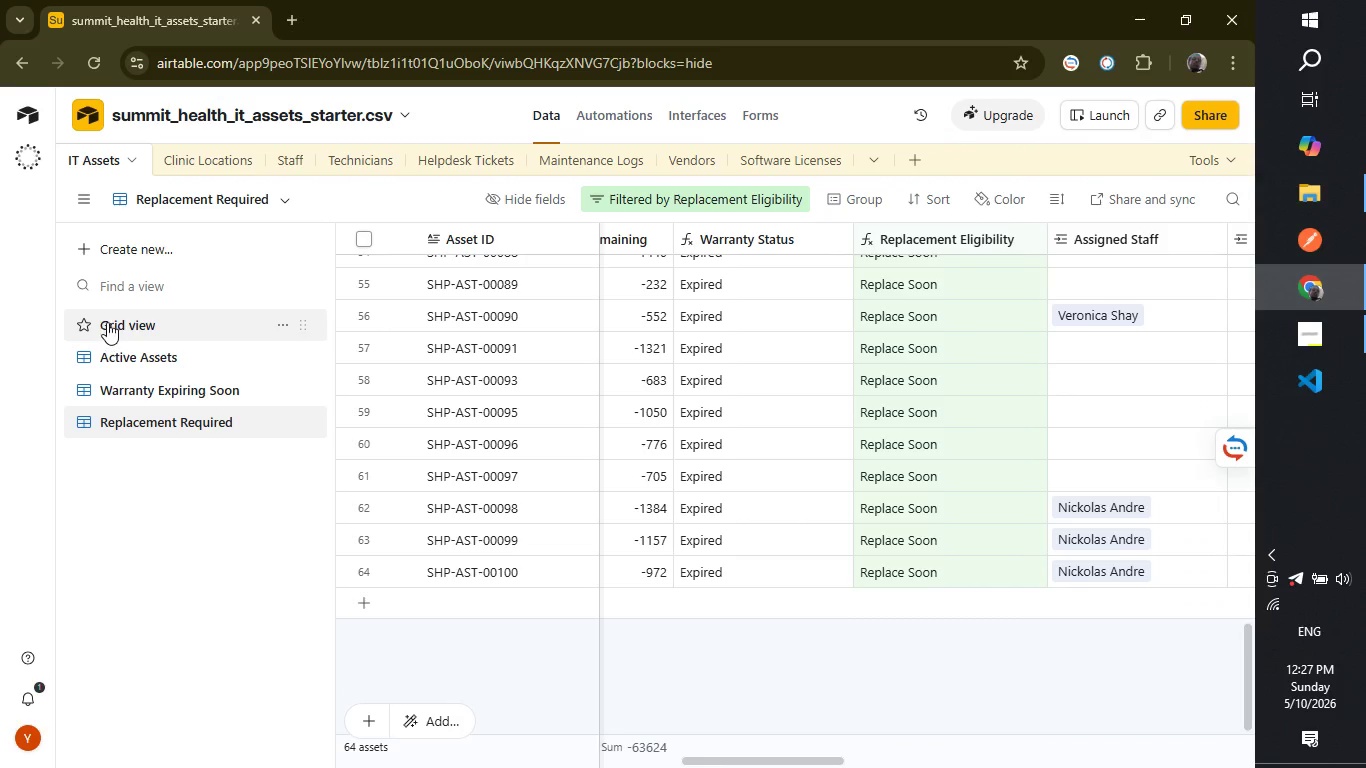 
left_click([118, 322])
 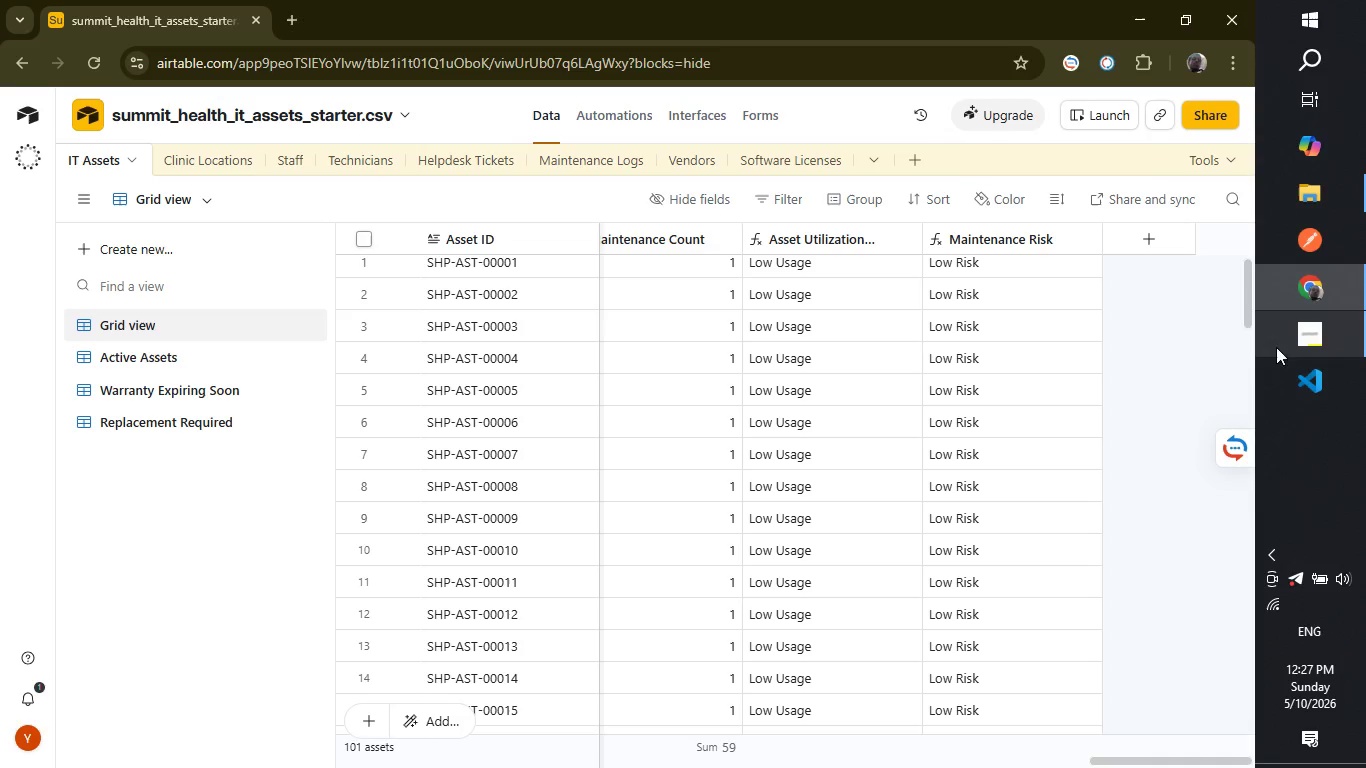 
left_click_drag(start_coordinate=[1247, 291], to_coordinate=[1231, 767])
 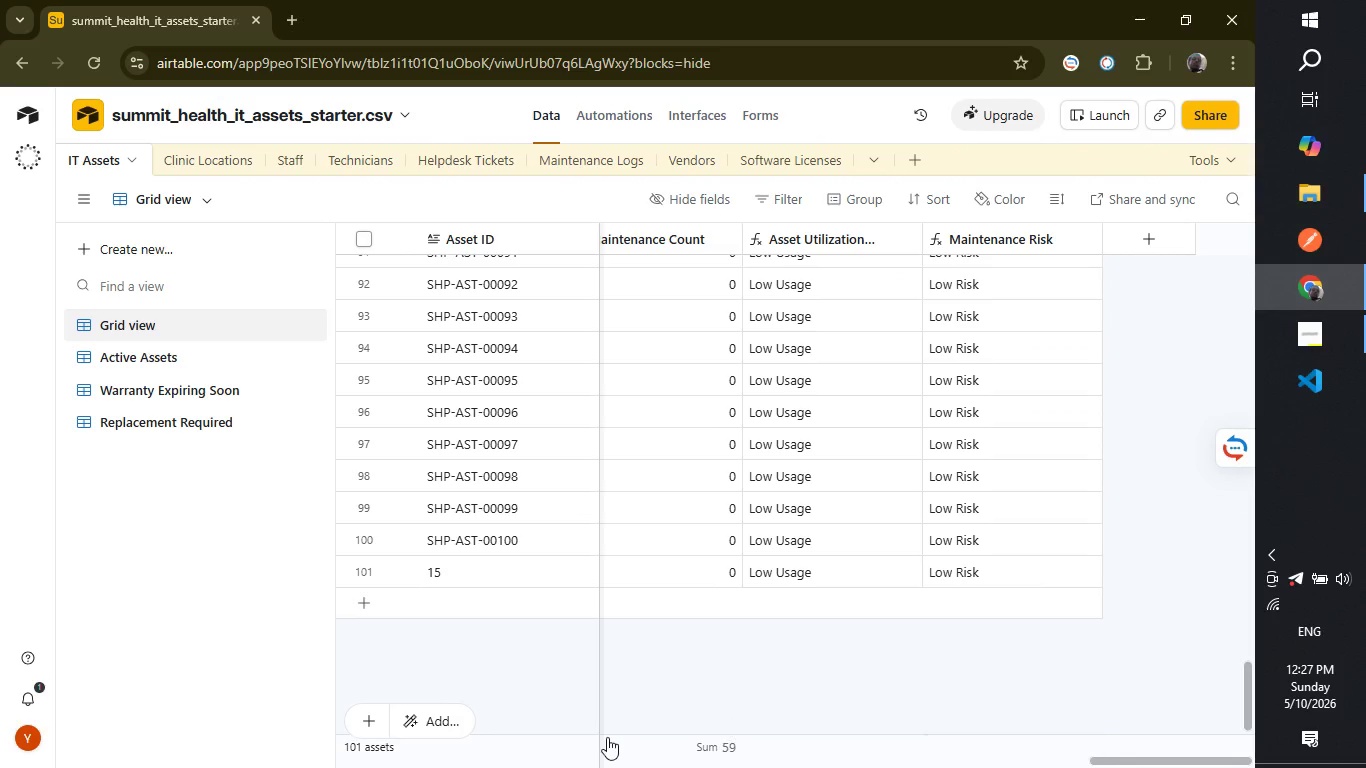 
mouse_move([586, 730])
 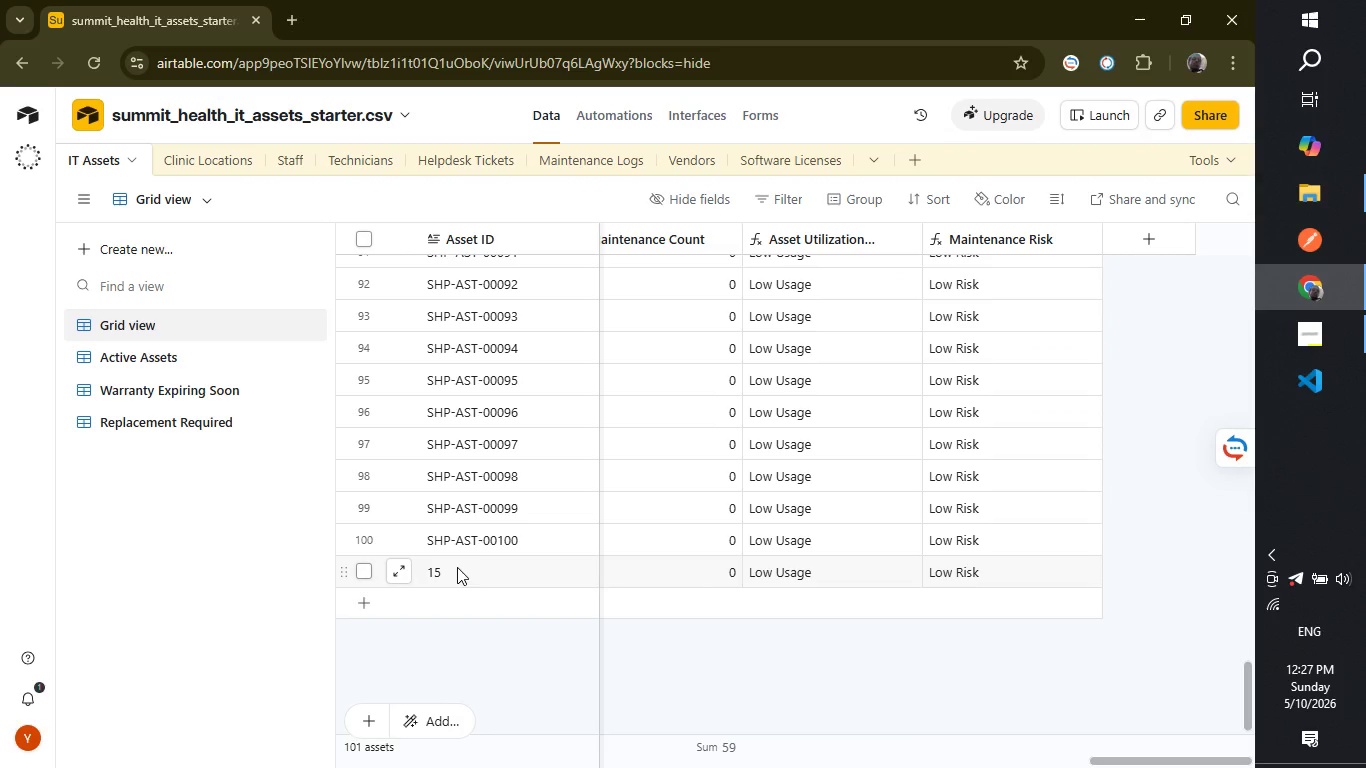 
right_click([457, 567])
 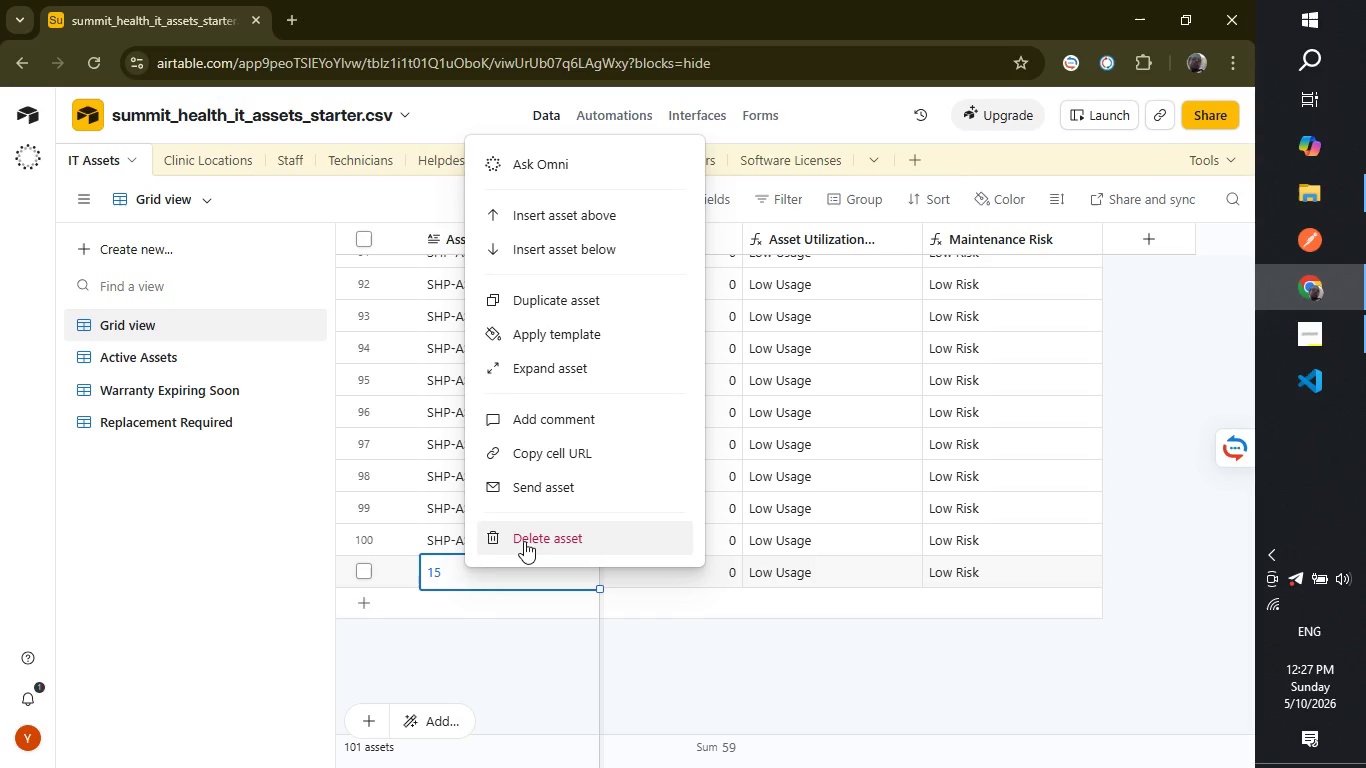 
left_click([528, 541])
 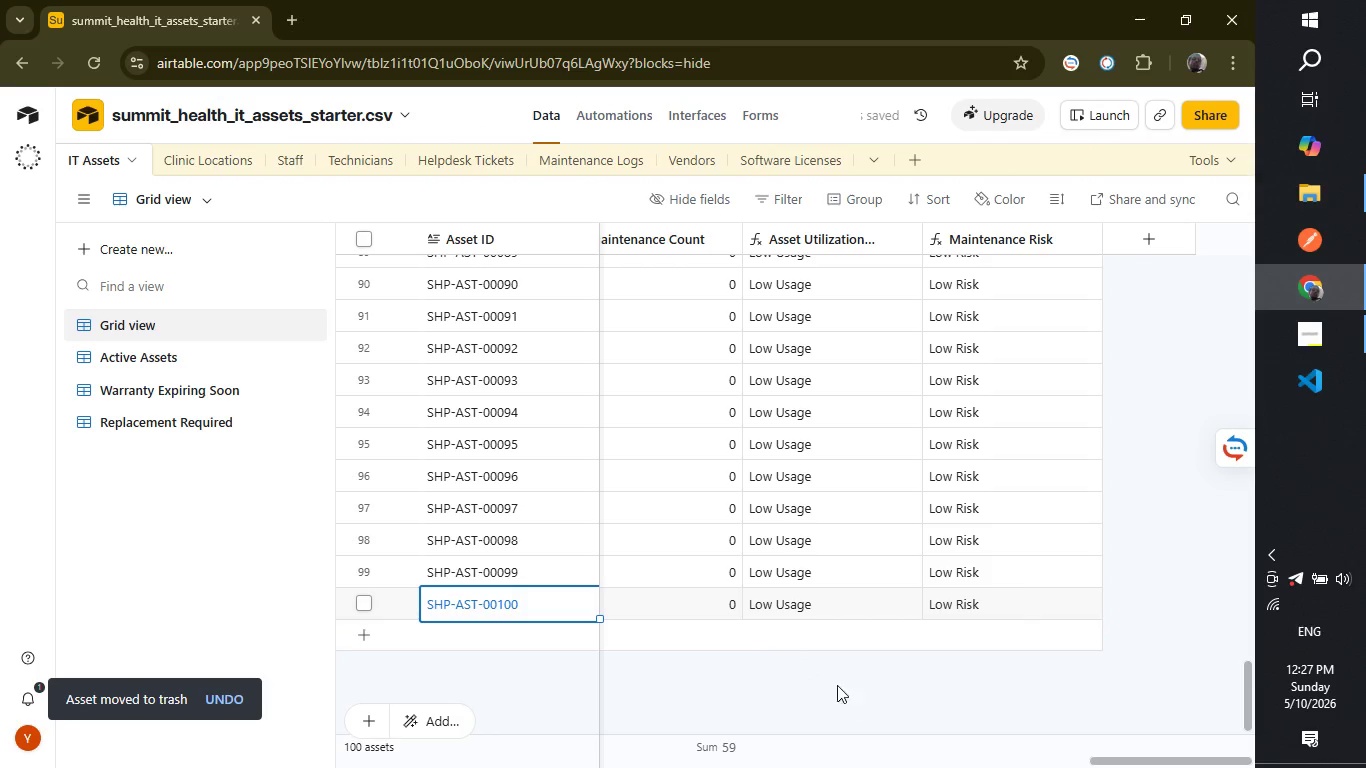 
left_click([785, 666])
 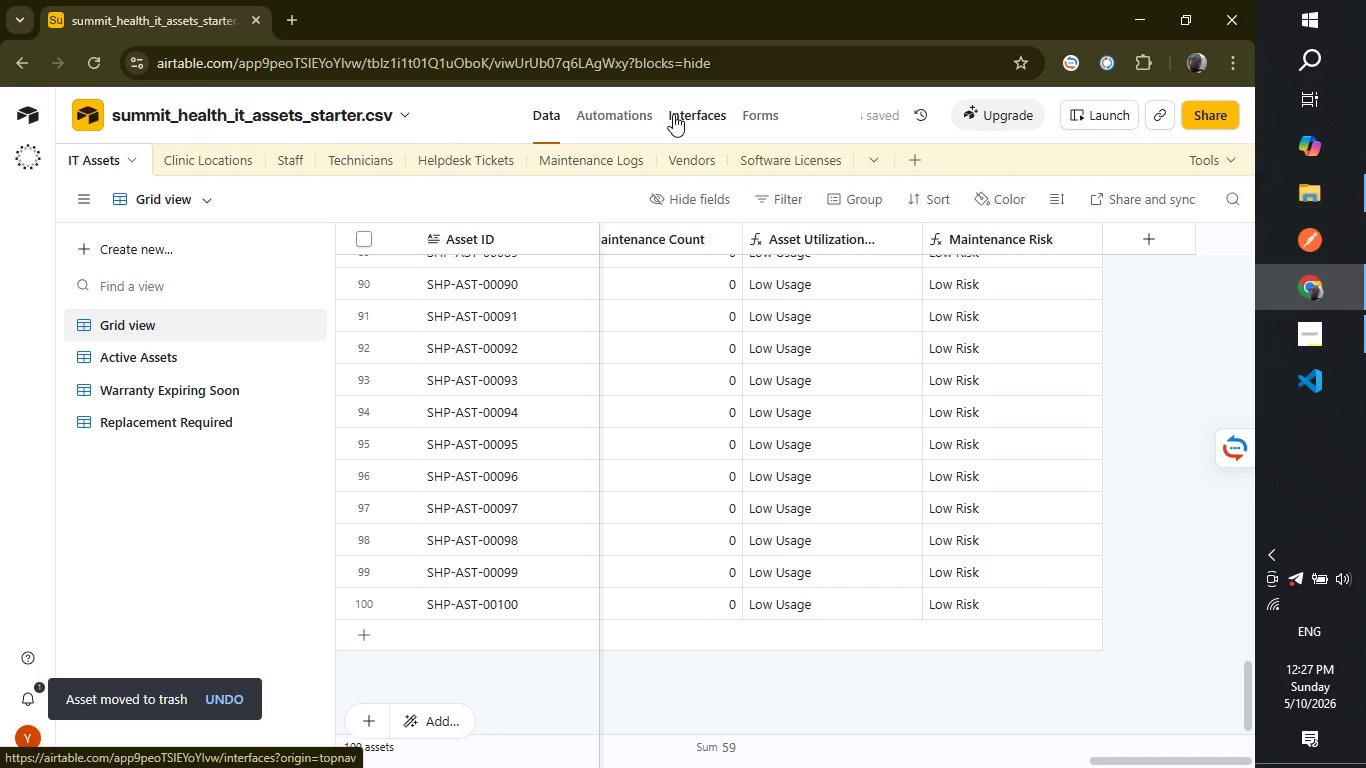 
left_click([706, 113])
 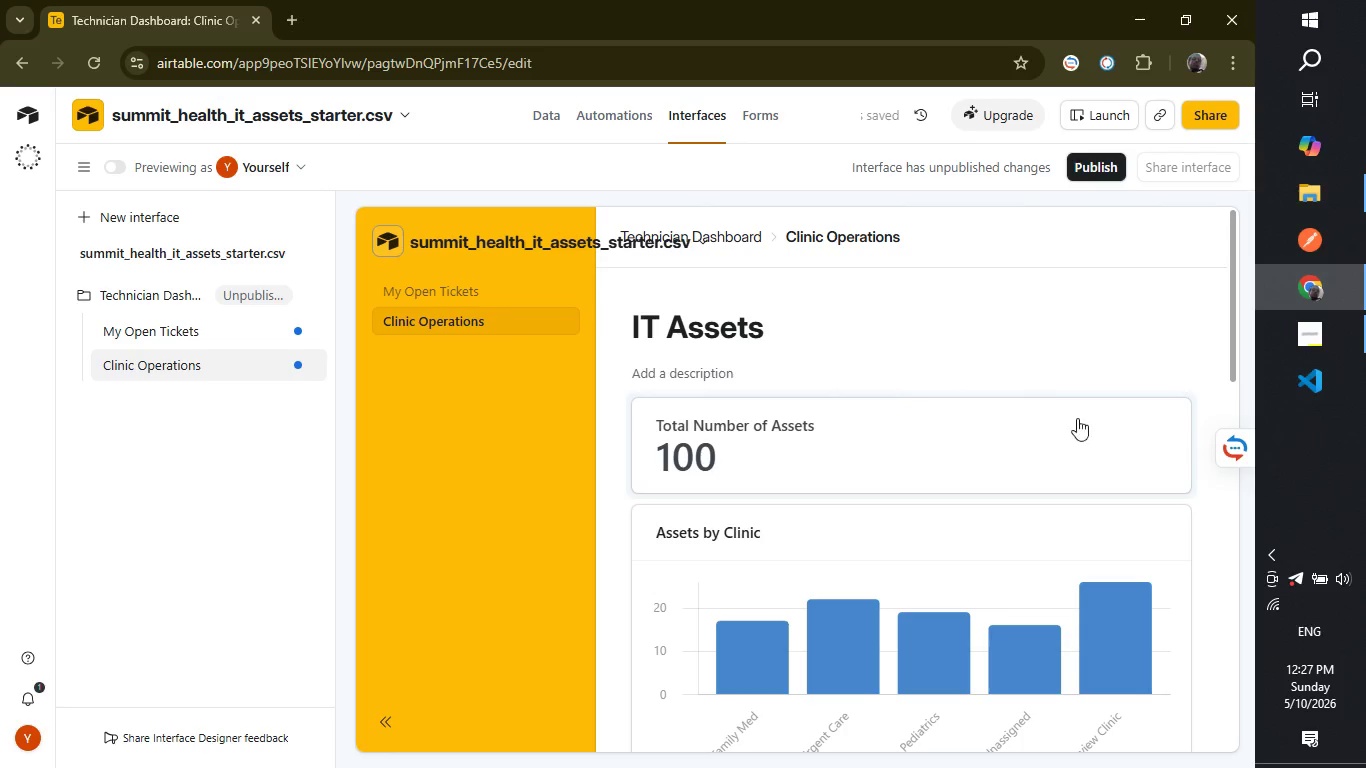 
wait(6.81)
 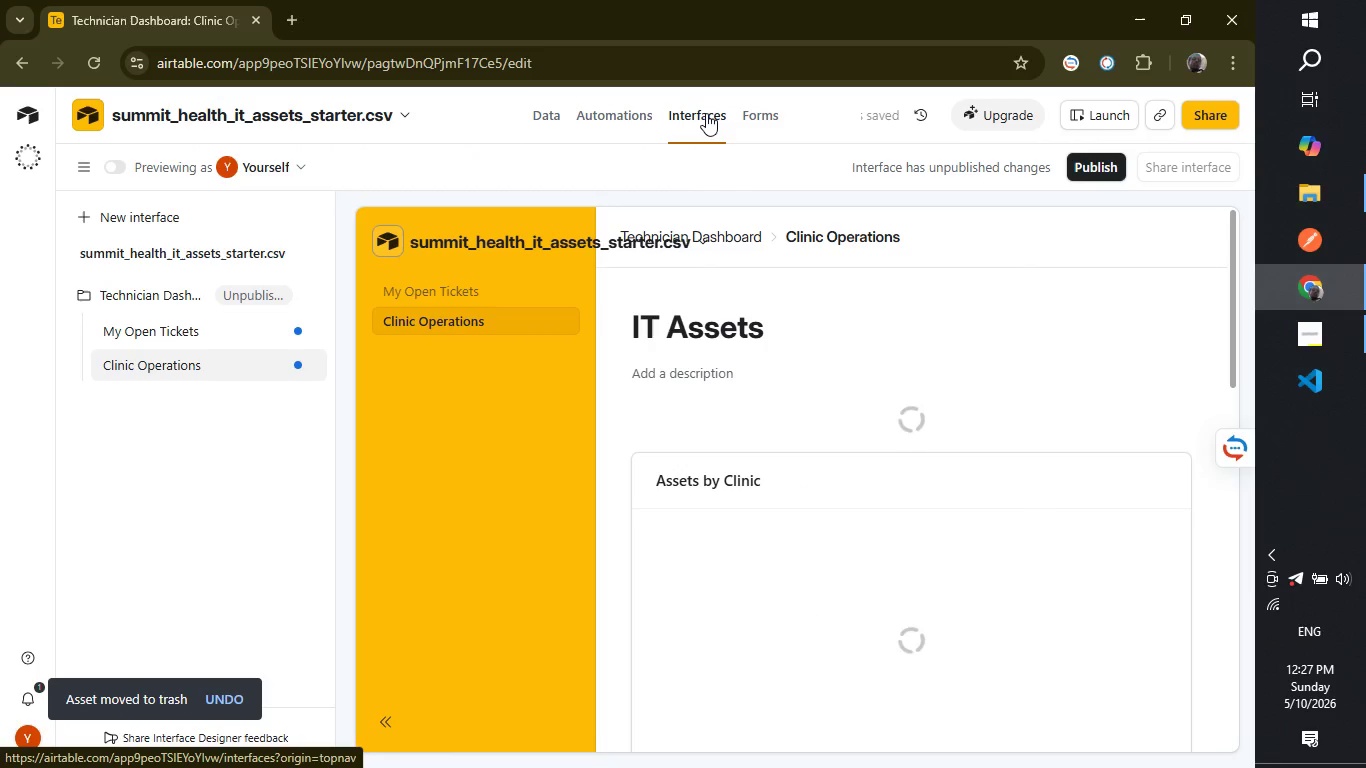 
left_click_drag(start_coordinate=[1234, 350], to_coordinate=[1233, 358])
 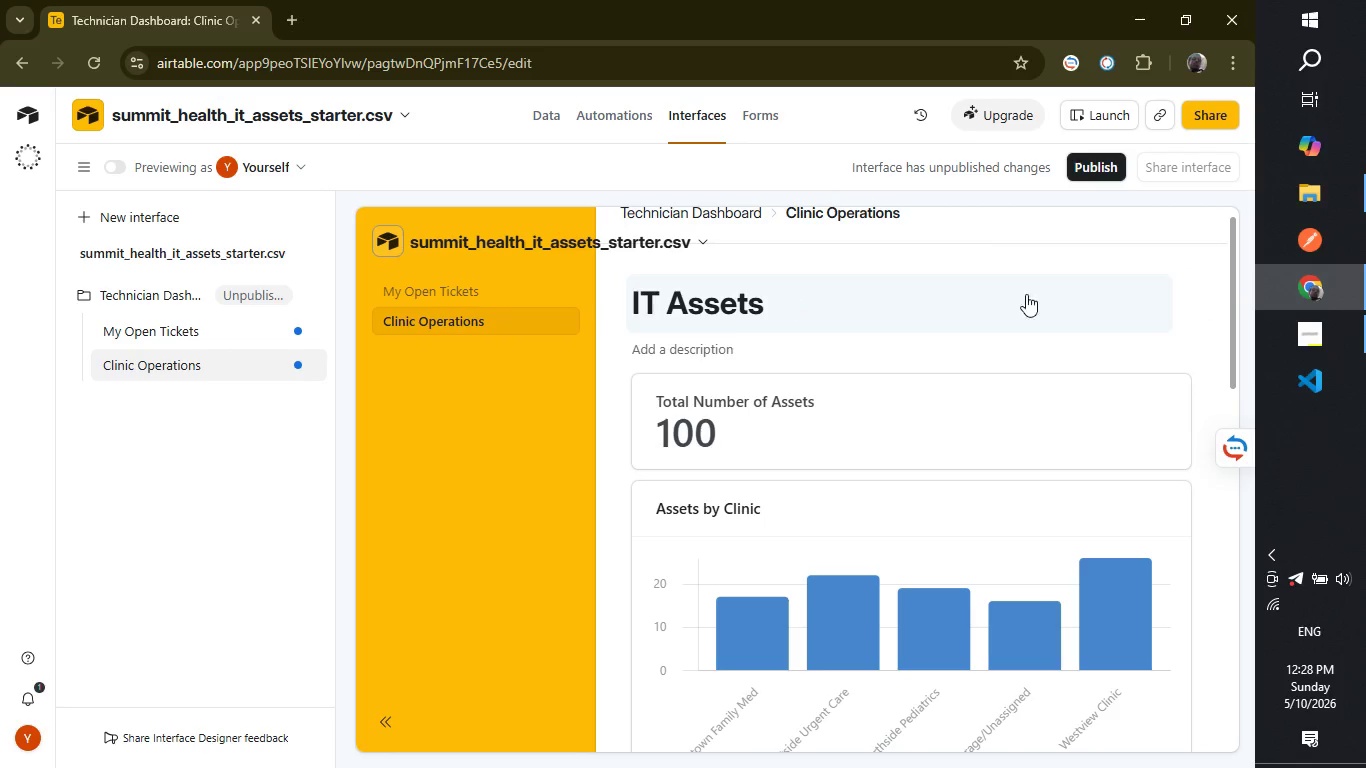 
wait(6.31)
 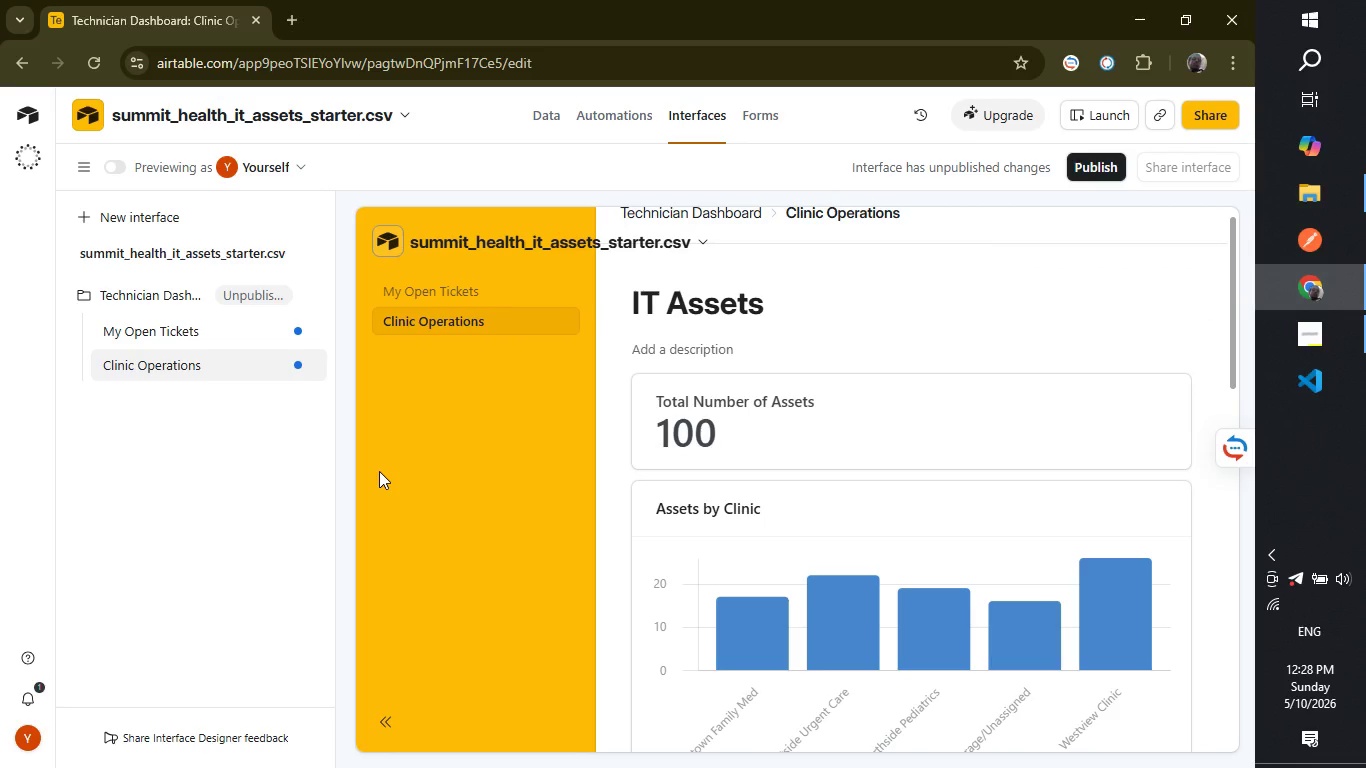 
left_click_drag(start_coordinate=[1238, 316], to_coordinate=[1235, 593])
 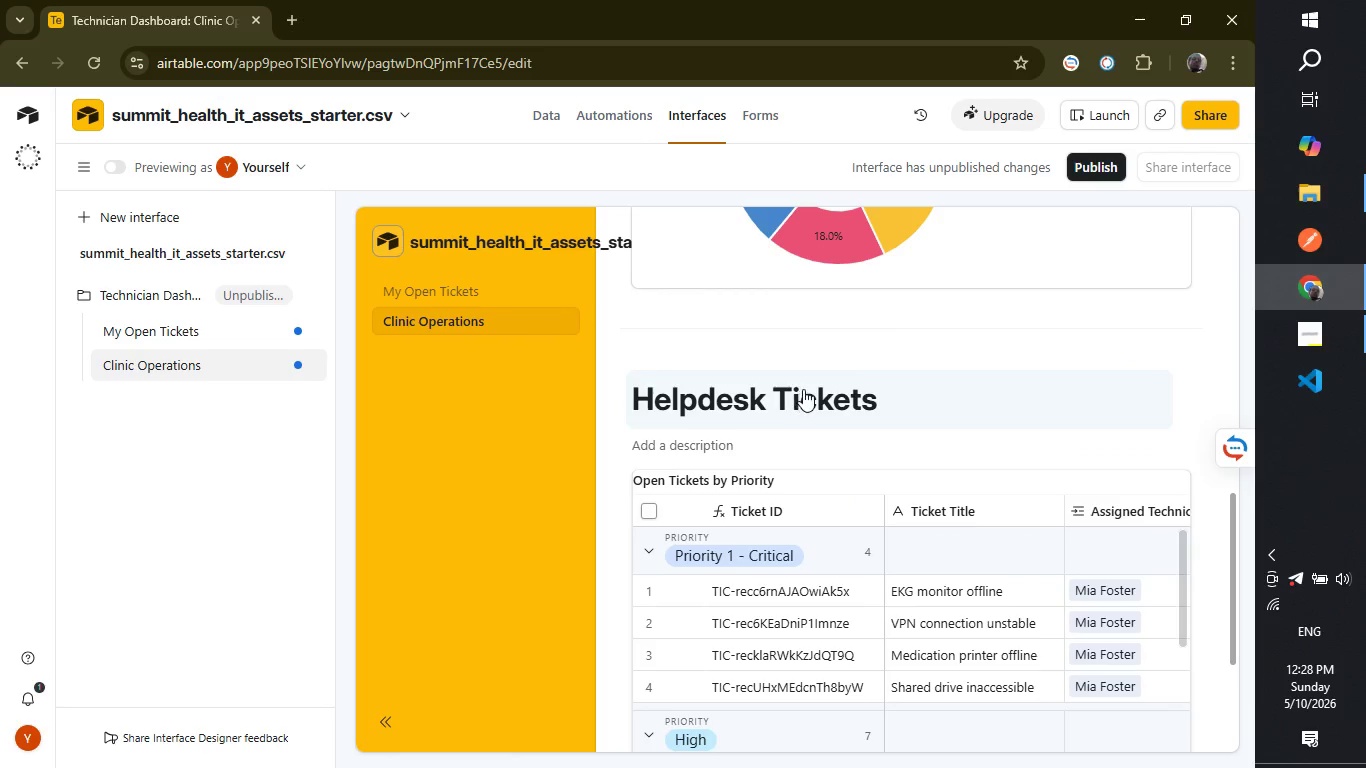 
left_click([803, 389])
 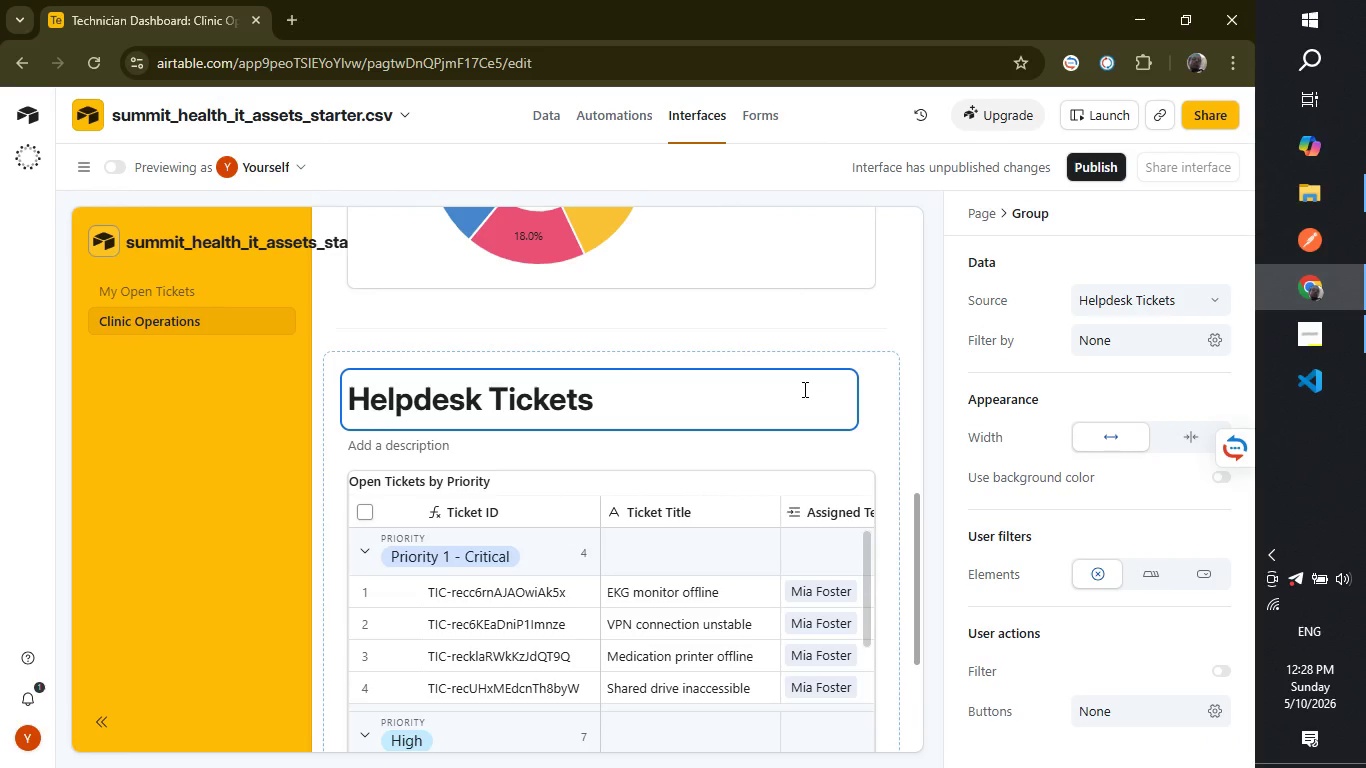 
double_click([803, 389])
 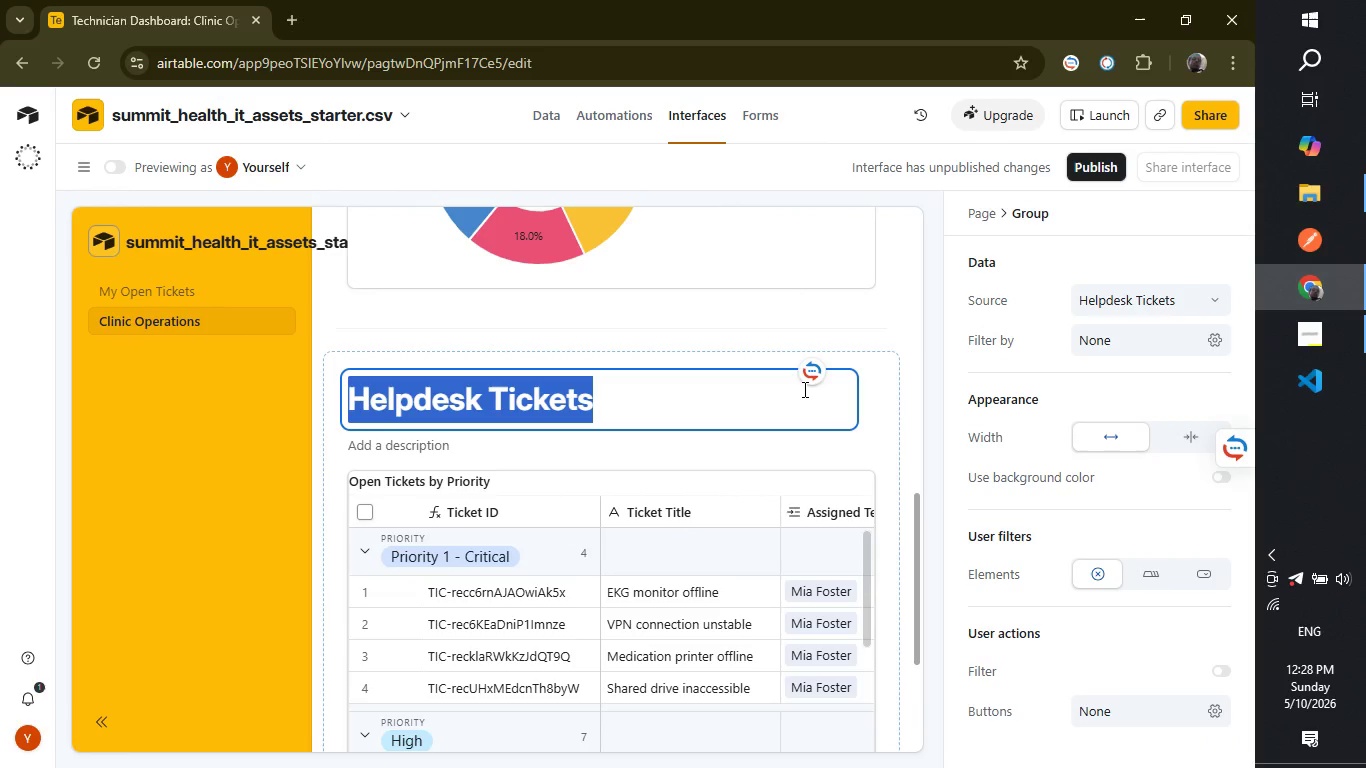 
triple_click([803, 389])
 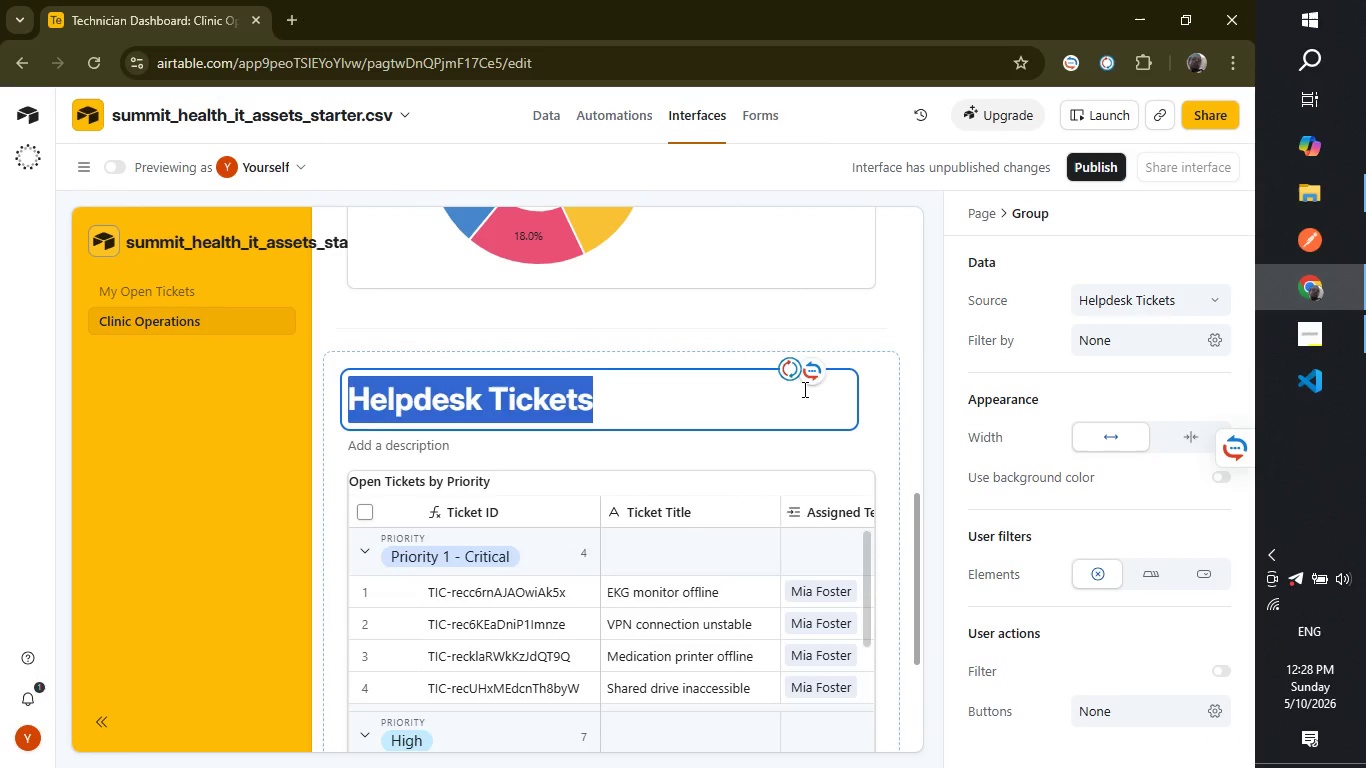 
key(Backspace)
 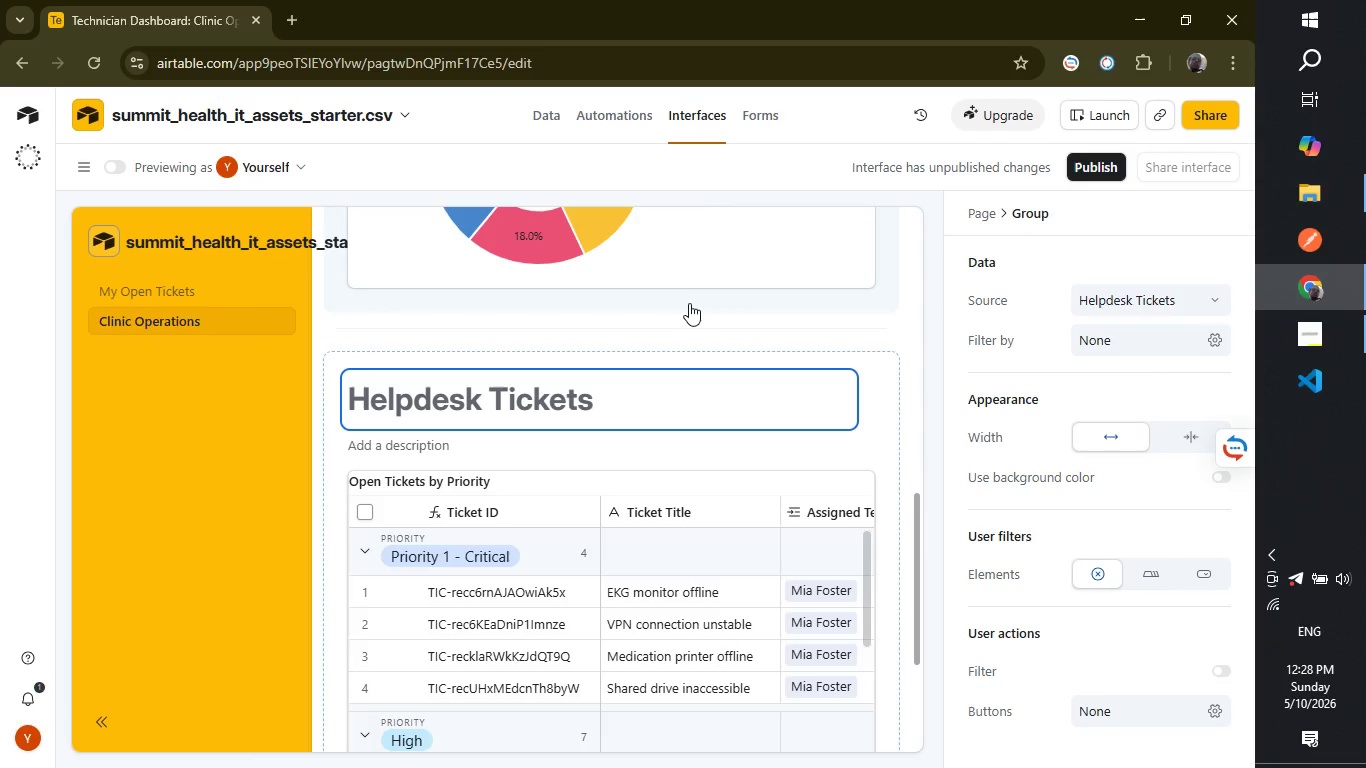 
wait(16.17)
 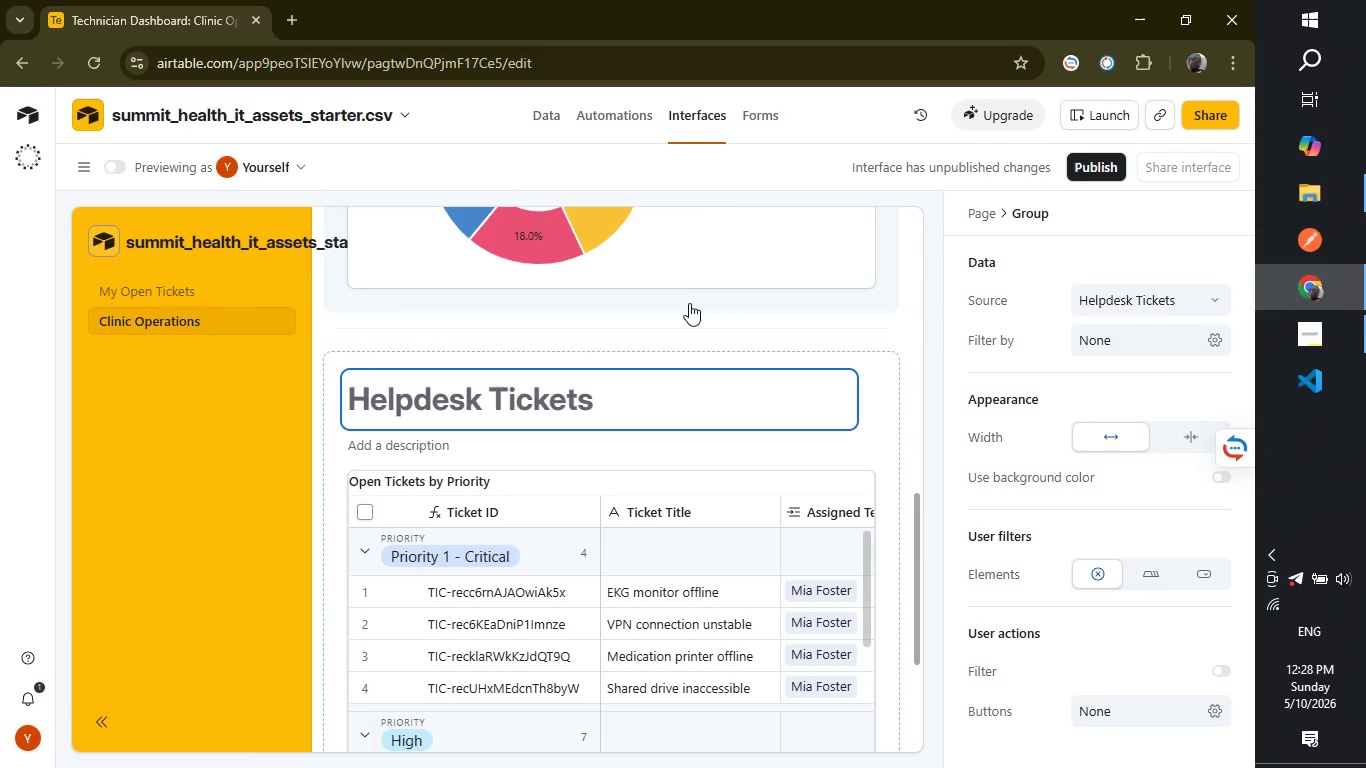 
left_click_drag(start_coordinate=[915, 564], to_coordinate=[902, 765])
 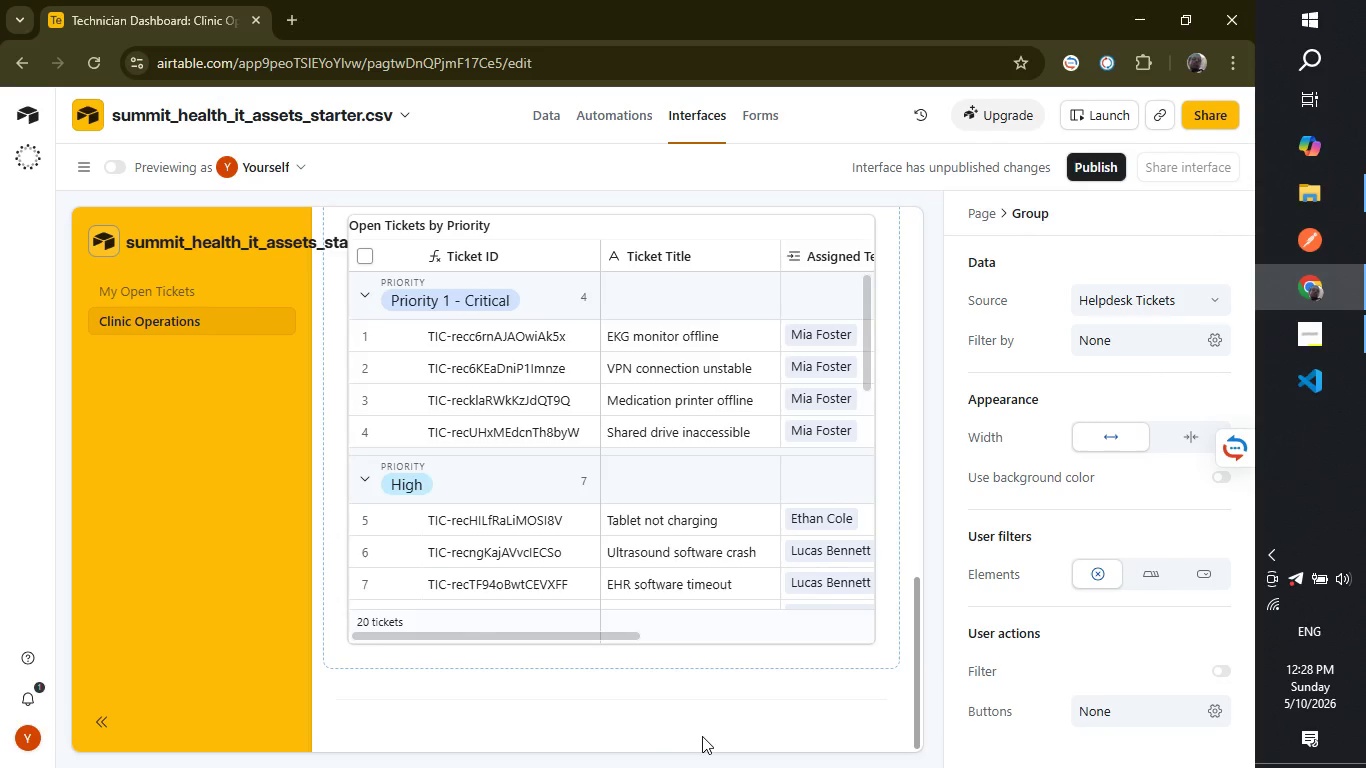 
left_click([702, 736])
 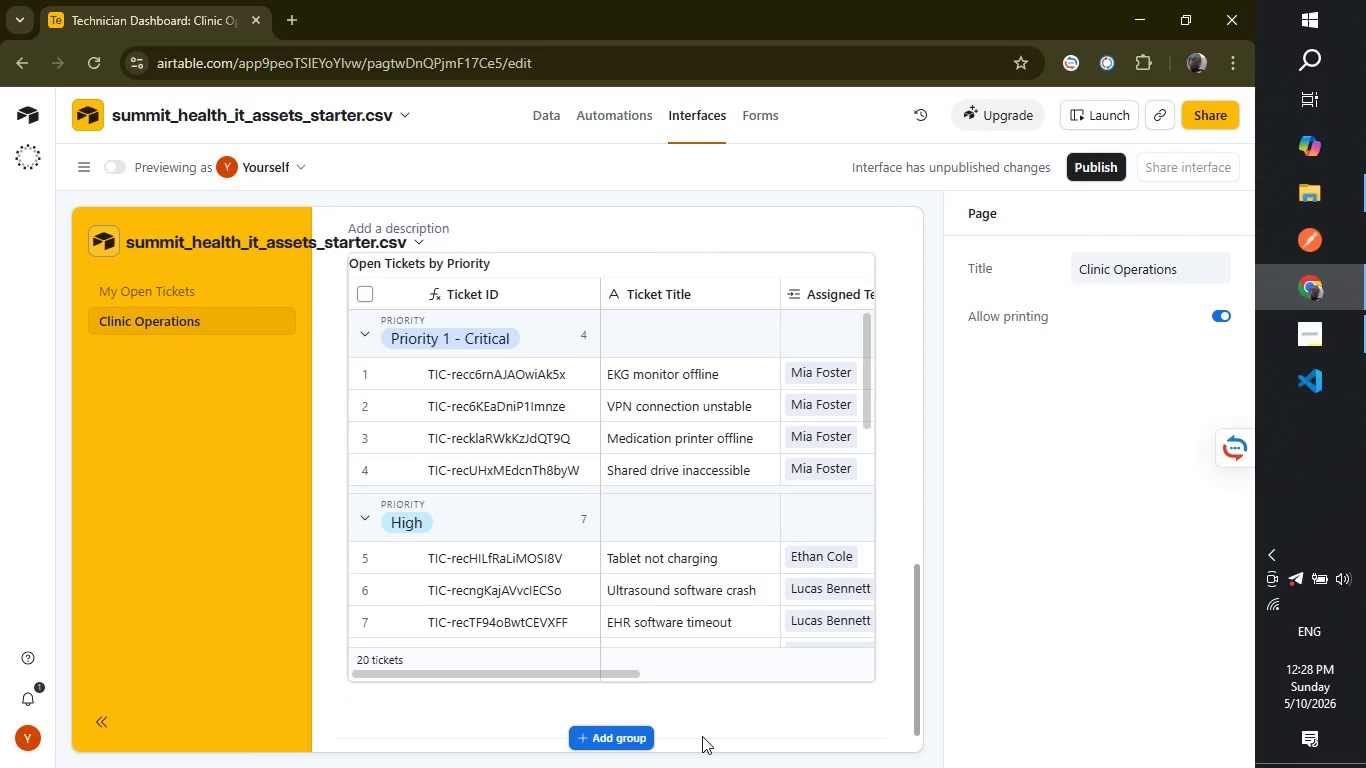 
wait(8.11)
 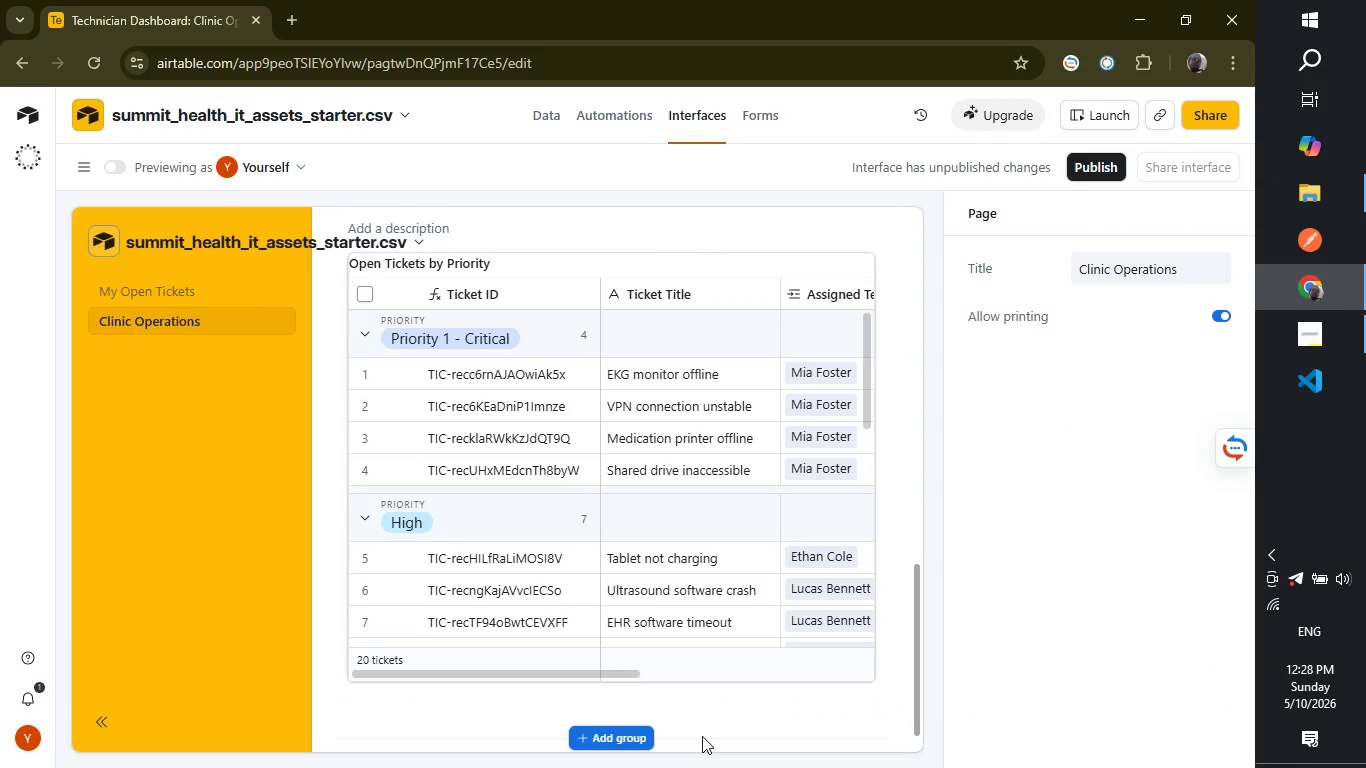 
left_click([144, 405])
 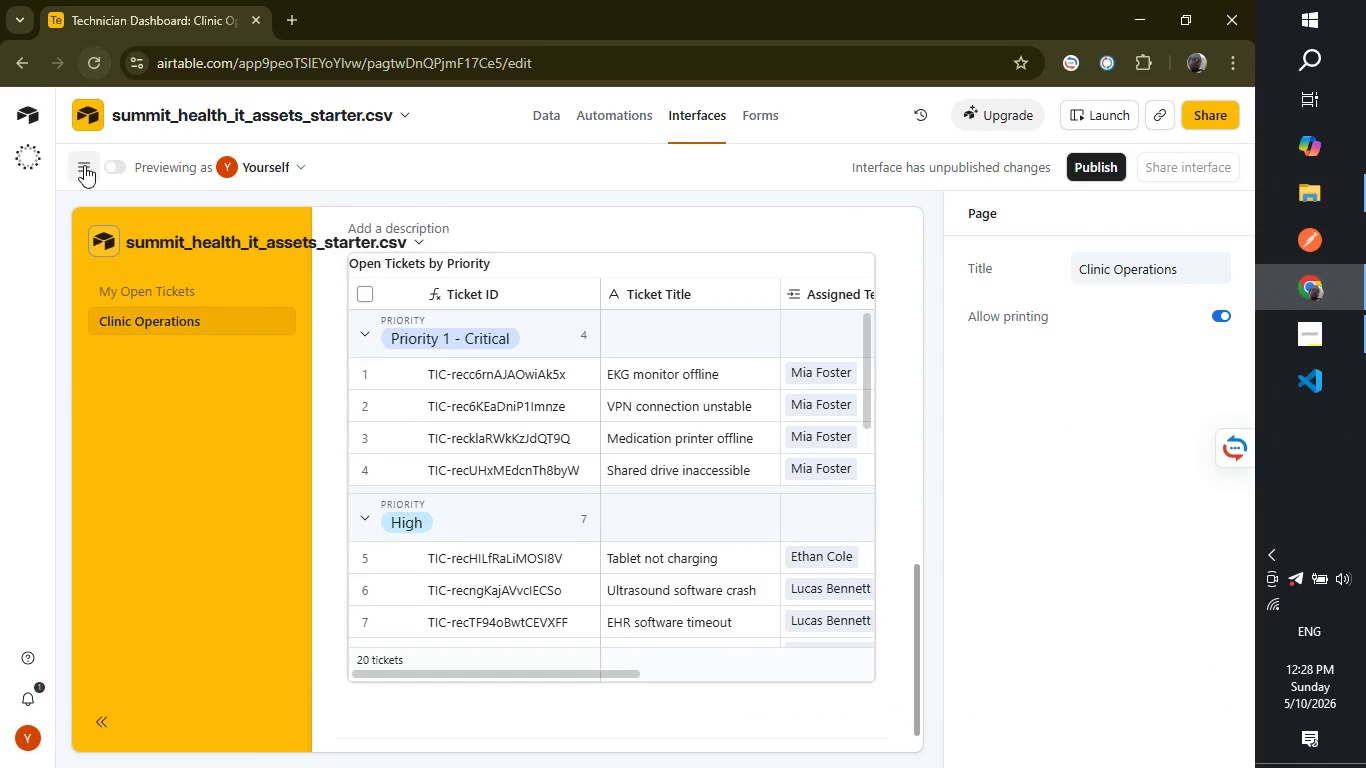 
left_click([80, 169])
 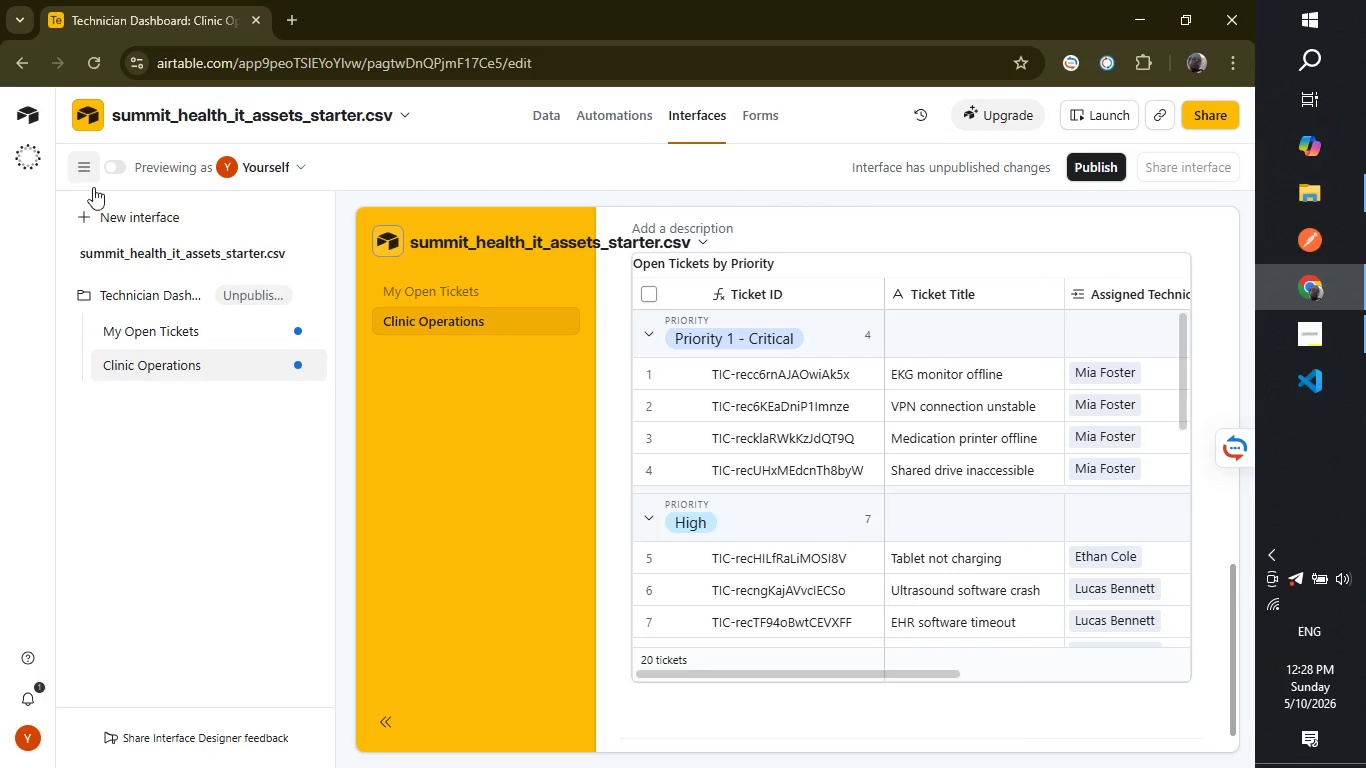 
mouse_move([216, 338])
 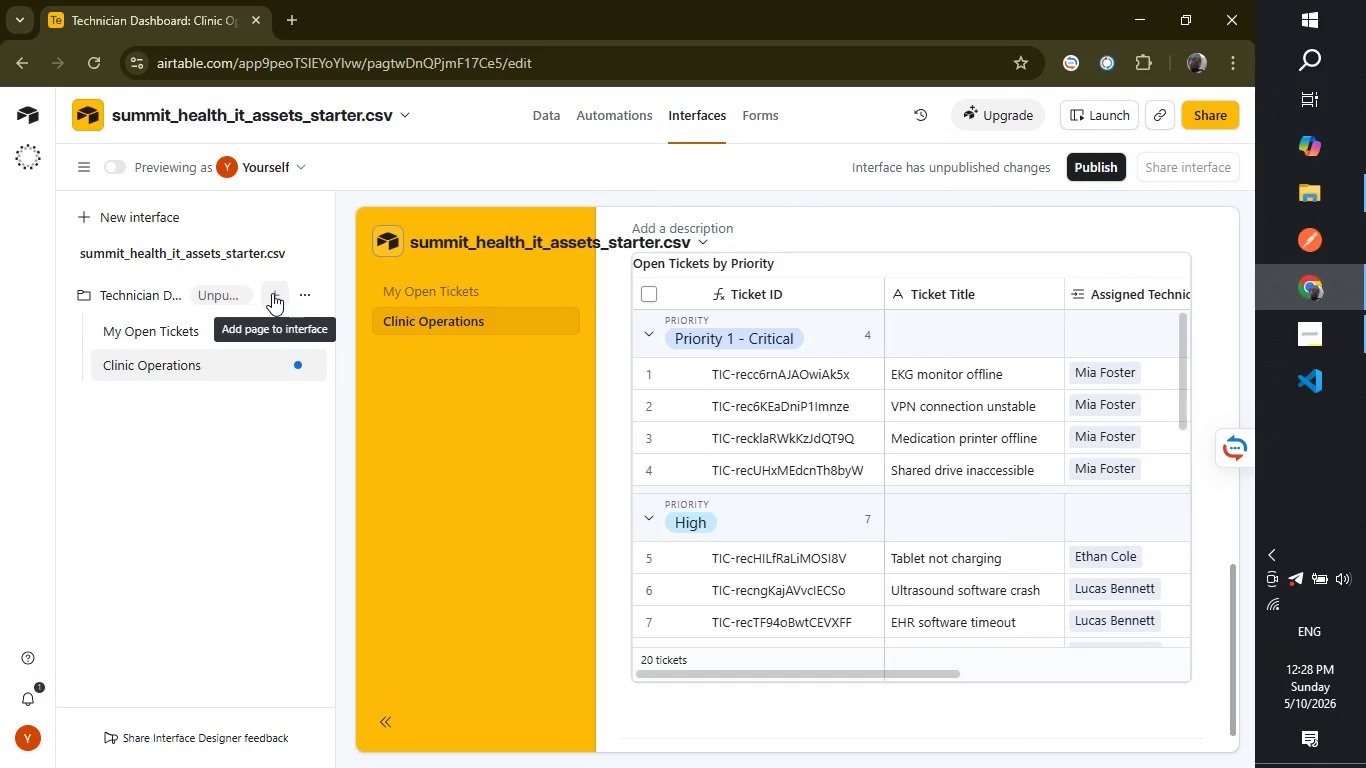 
wait(7.0)
 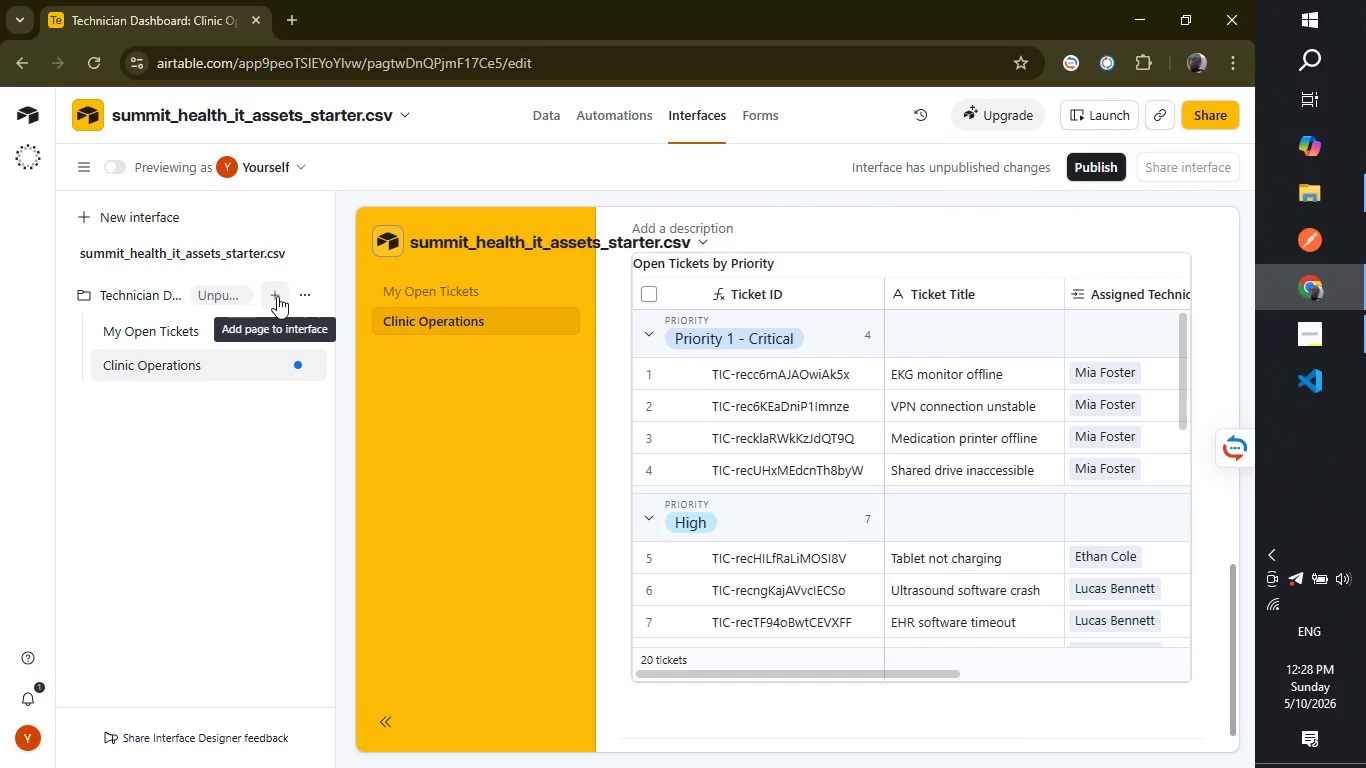 
left_click([272, 294])
 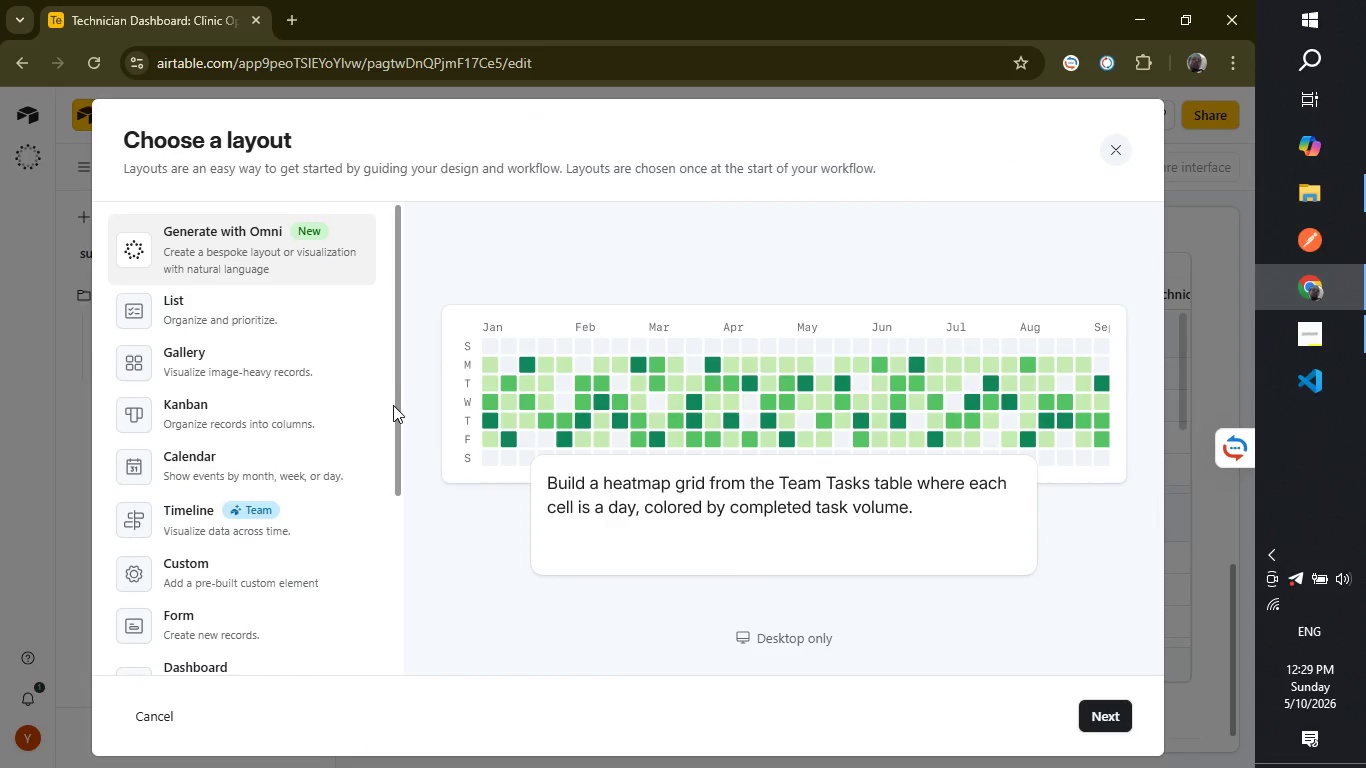 
left_click_drag(start_coordinate=[395, 407], to_coordinate=[393, 476])
 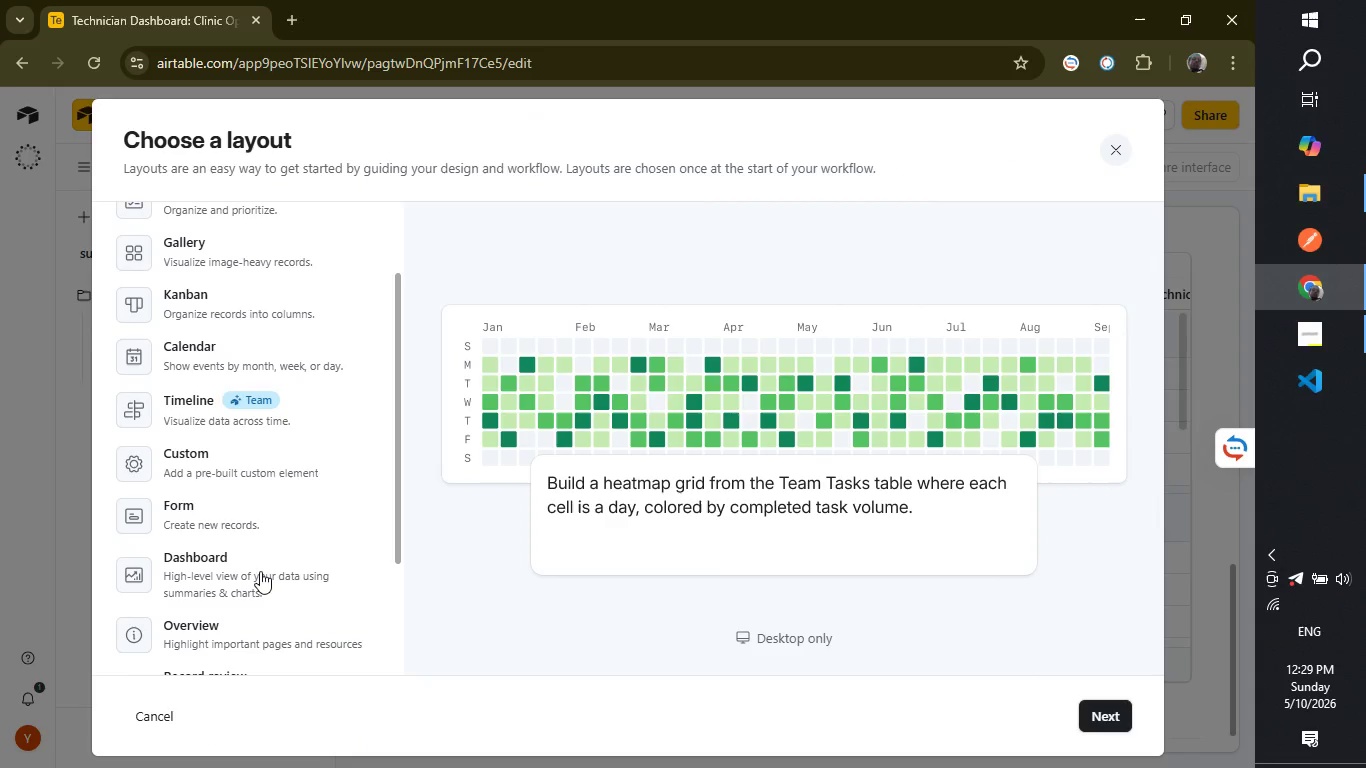 
left_click([252, 566])
 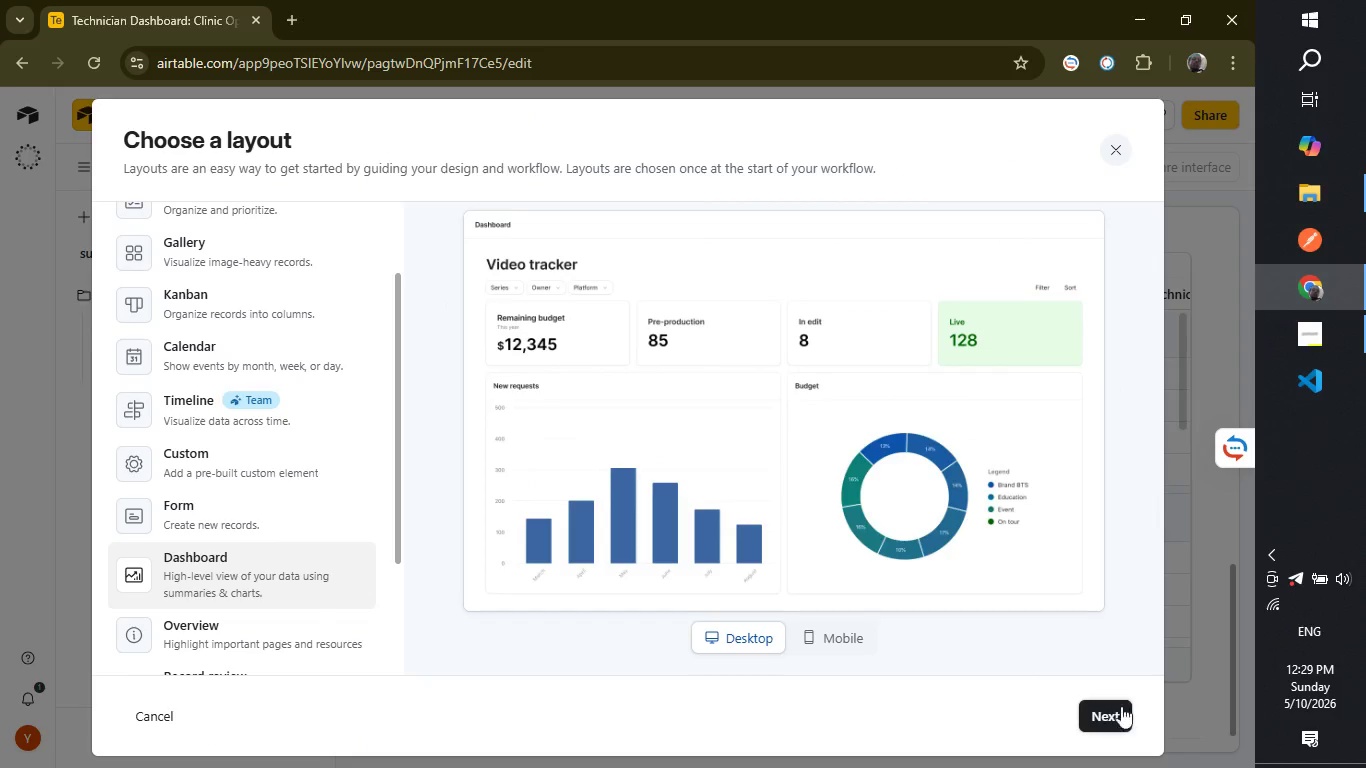 
left_click([1102, 713])
 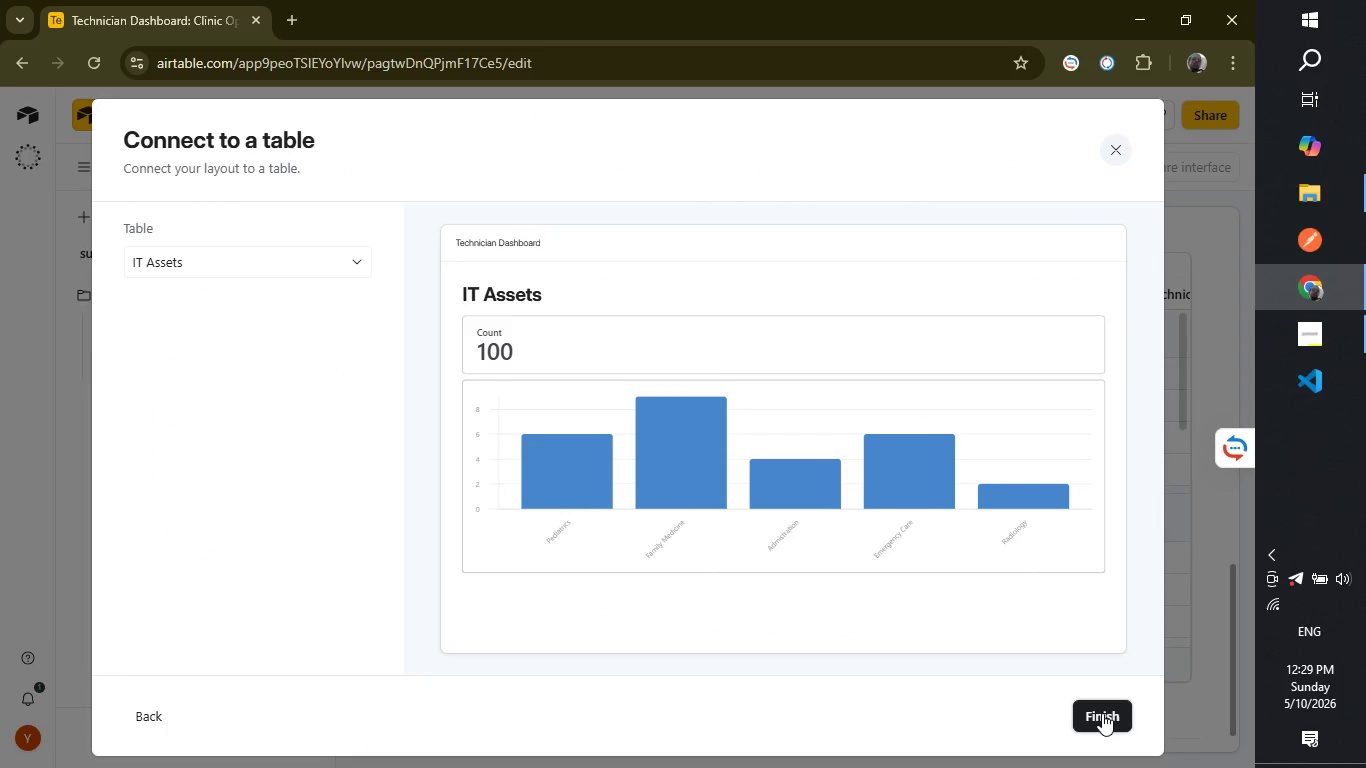 
wait(15.56)
 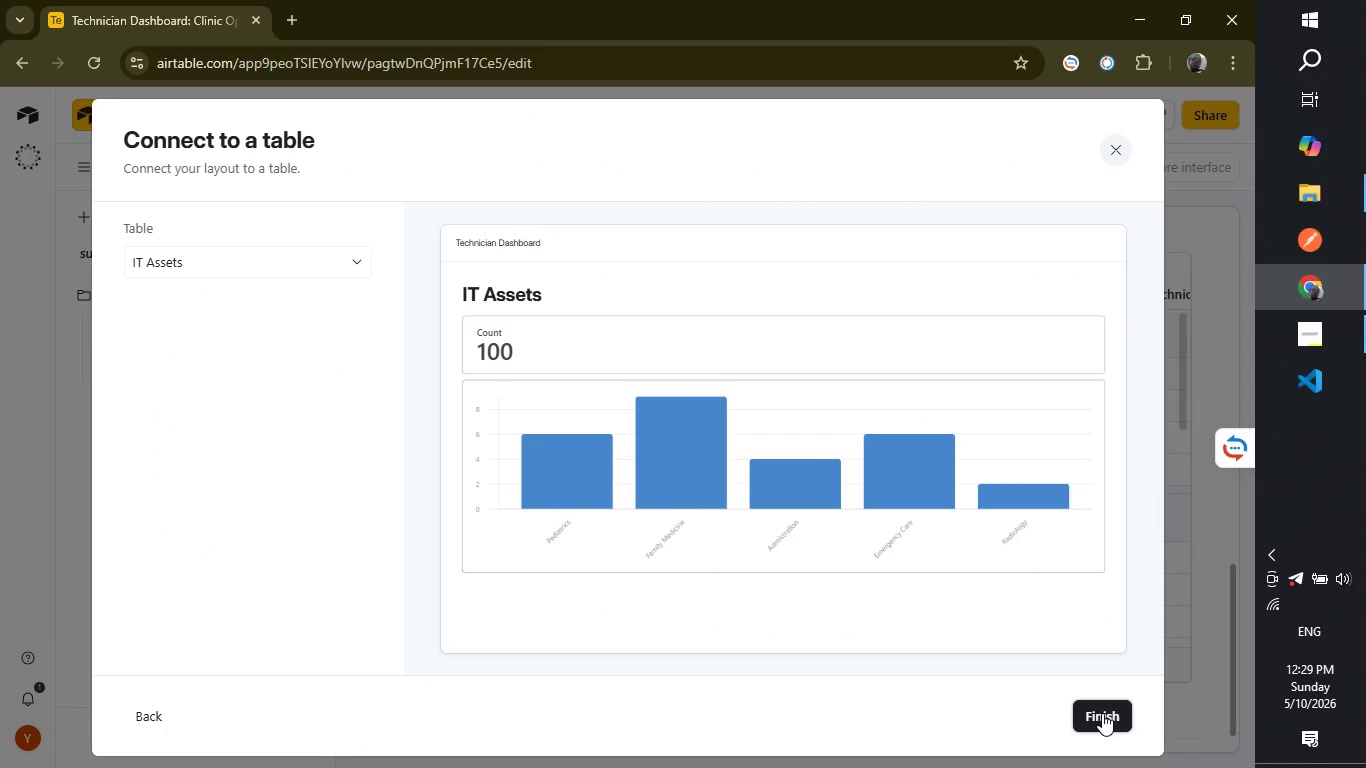 
left_click([1108, 717])
 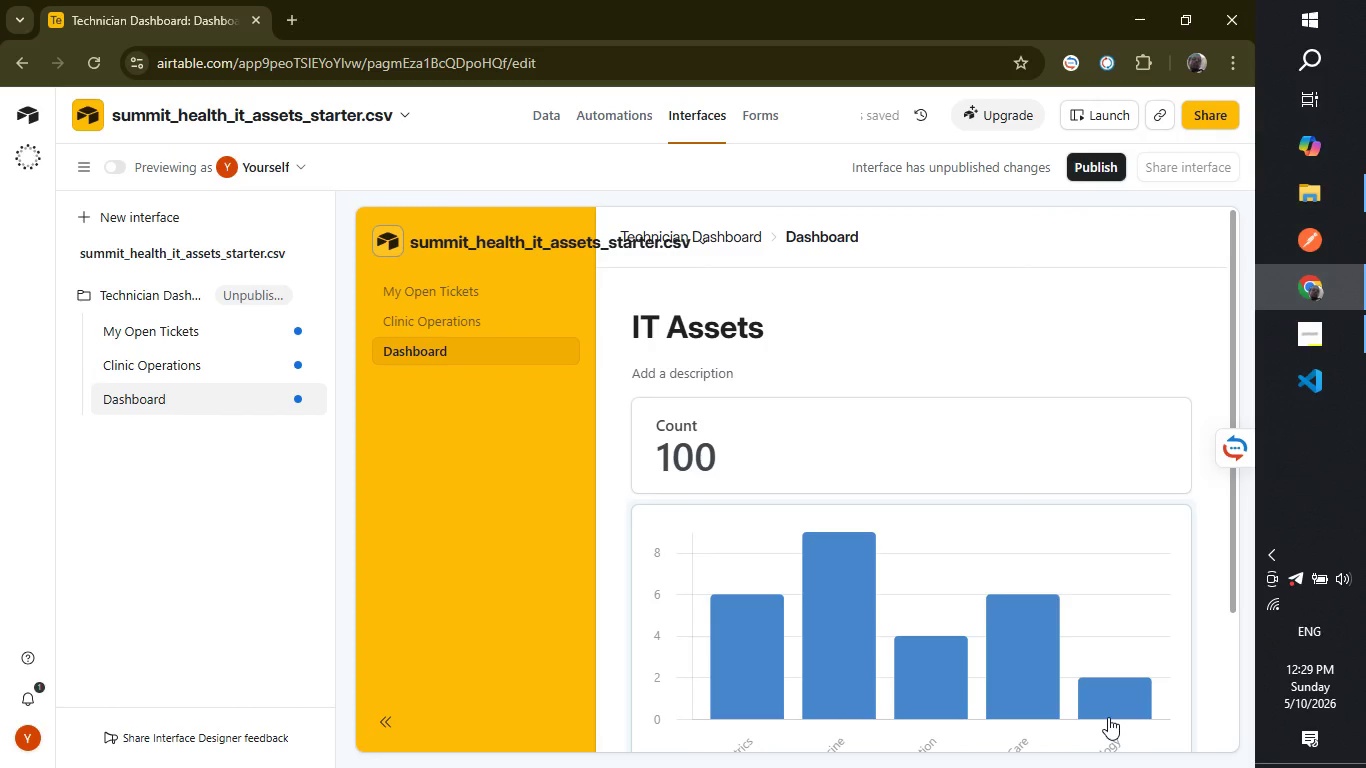 
wait(10.48)
 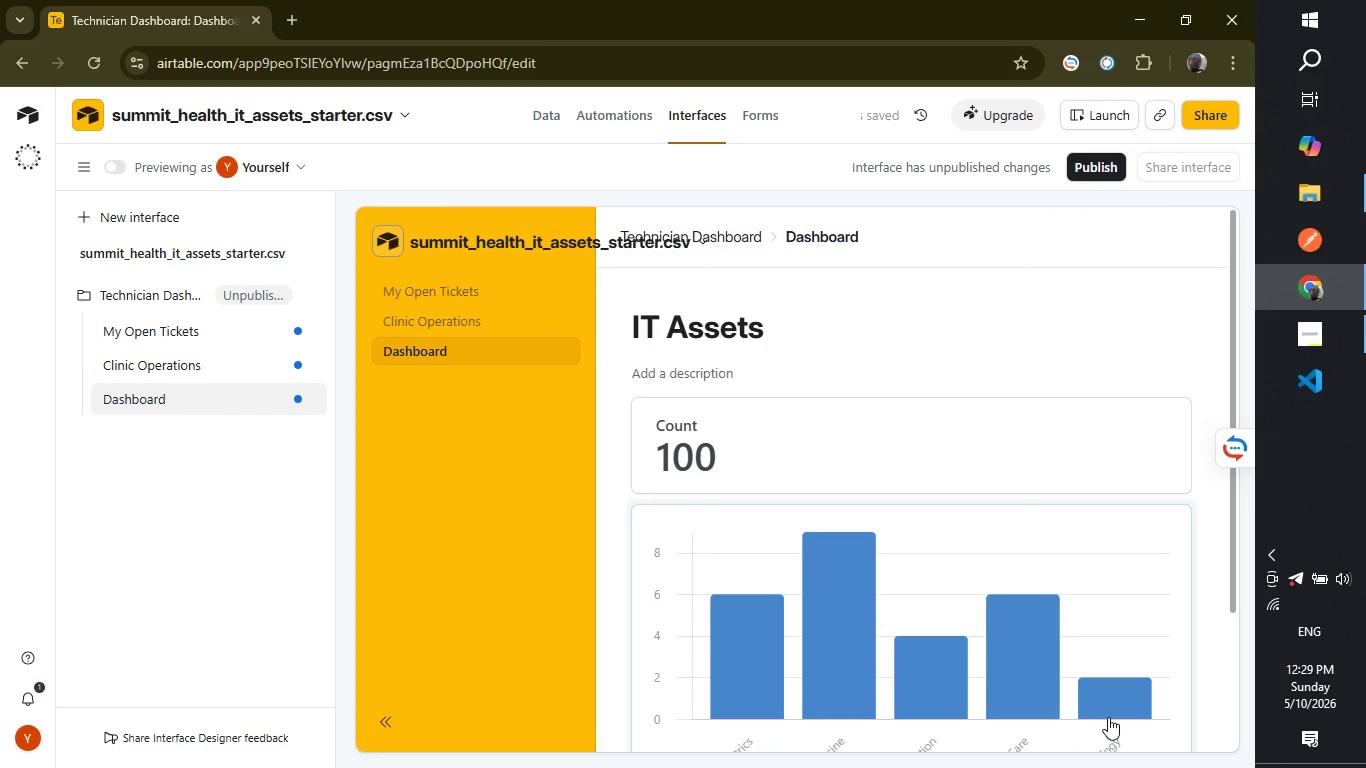 
left_click([165, 376])
 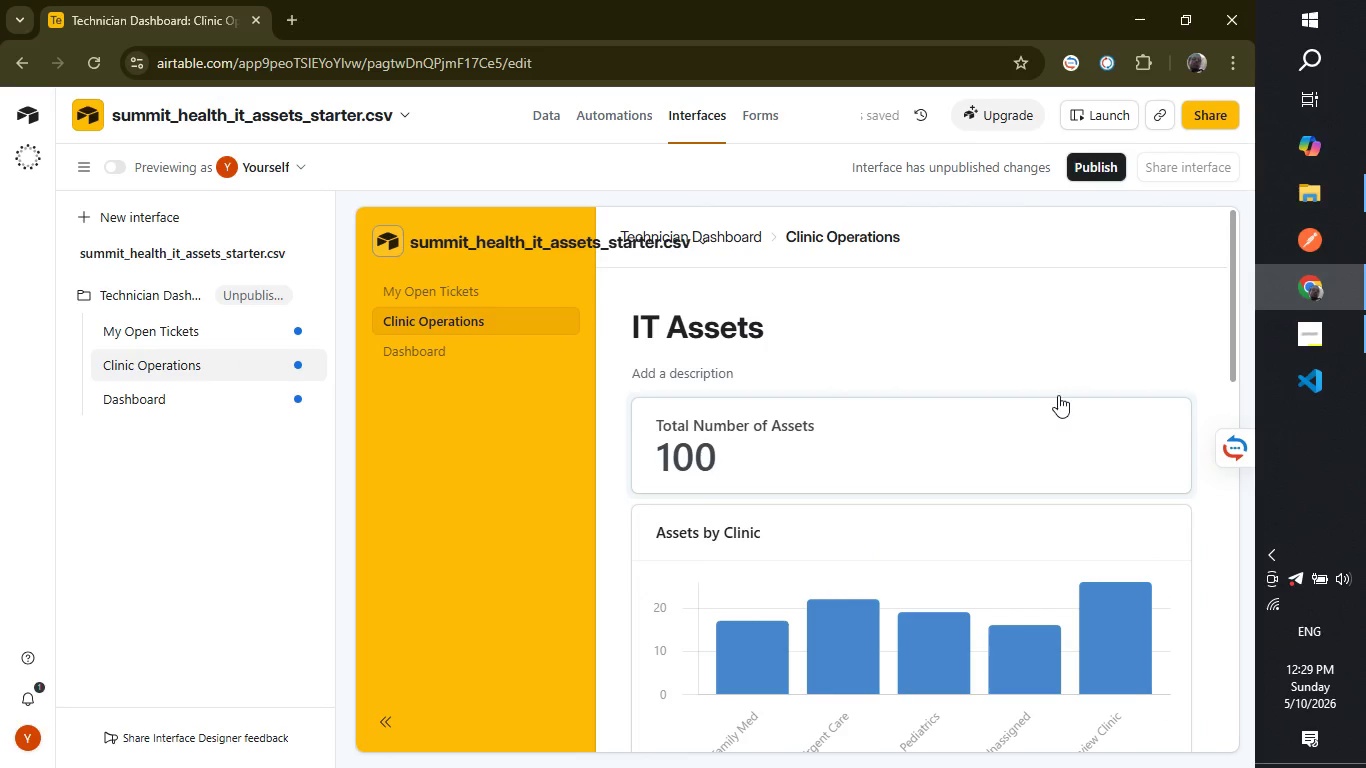 
left_click([1102, 420])
 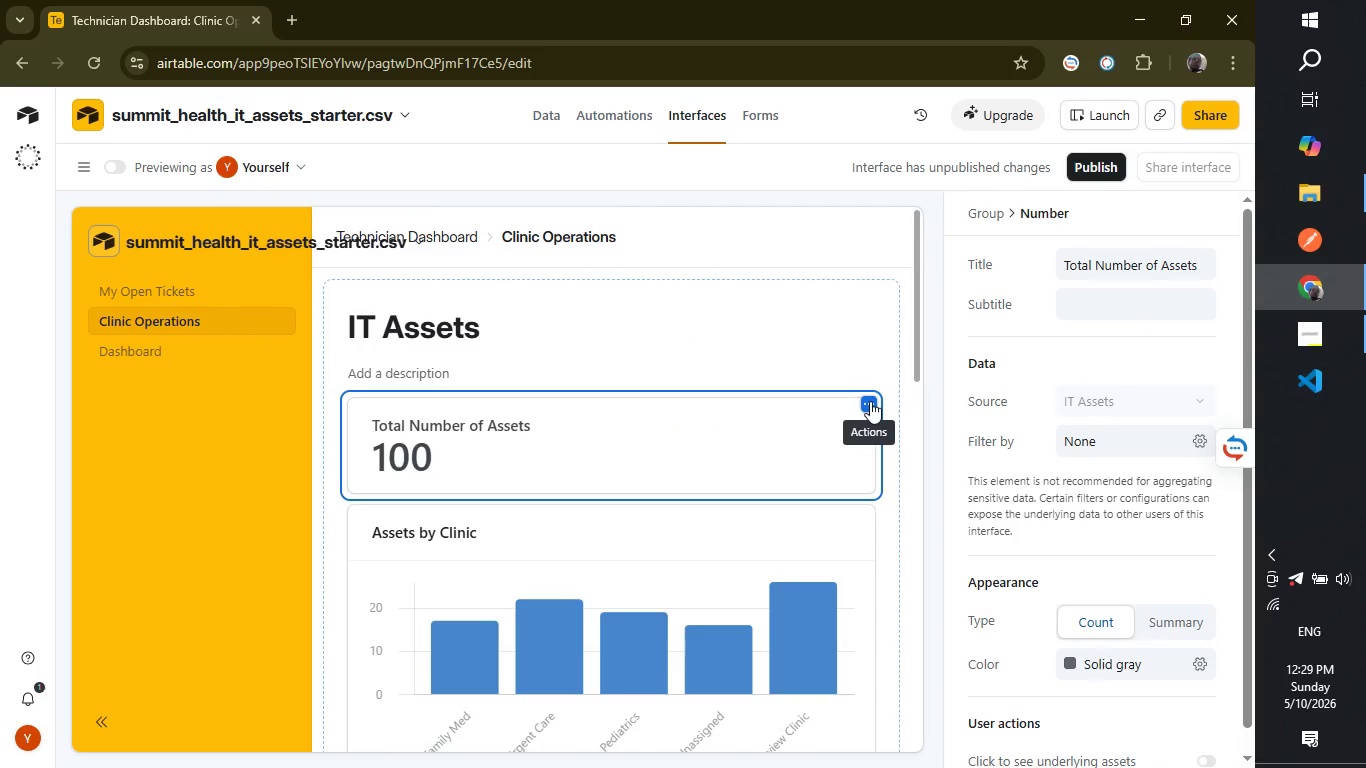 
wait(5.34)
 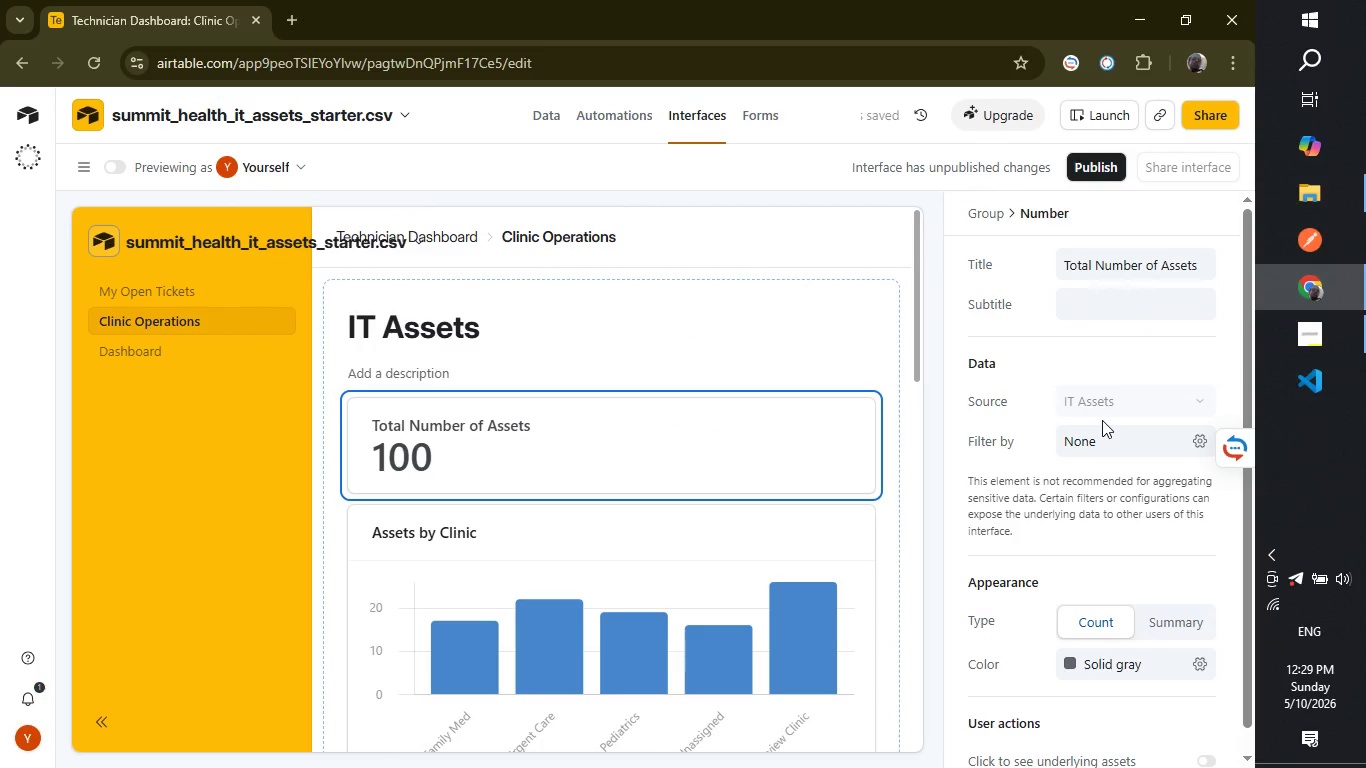 
left_click([870, 401])
 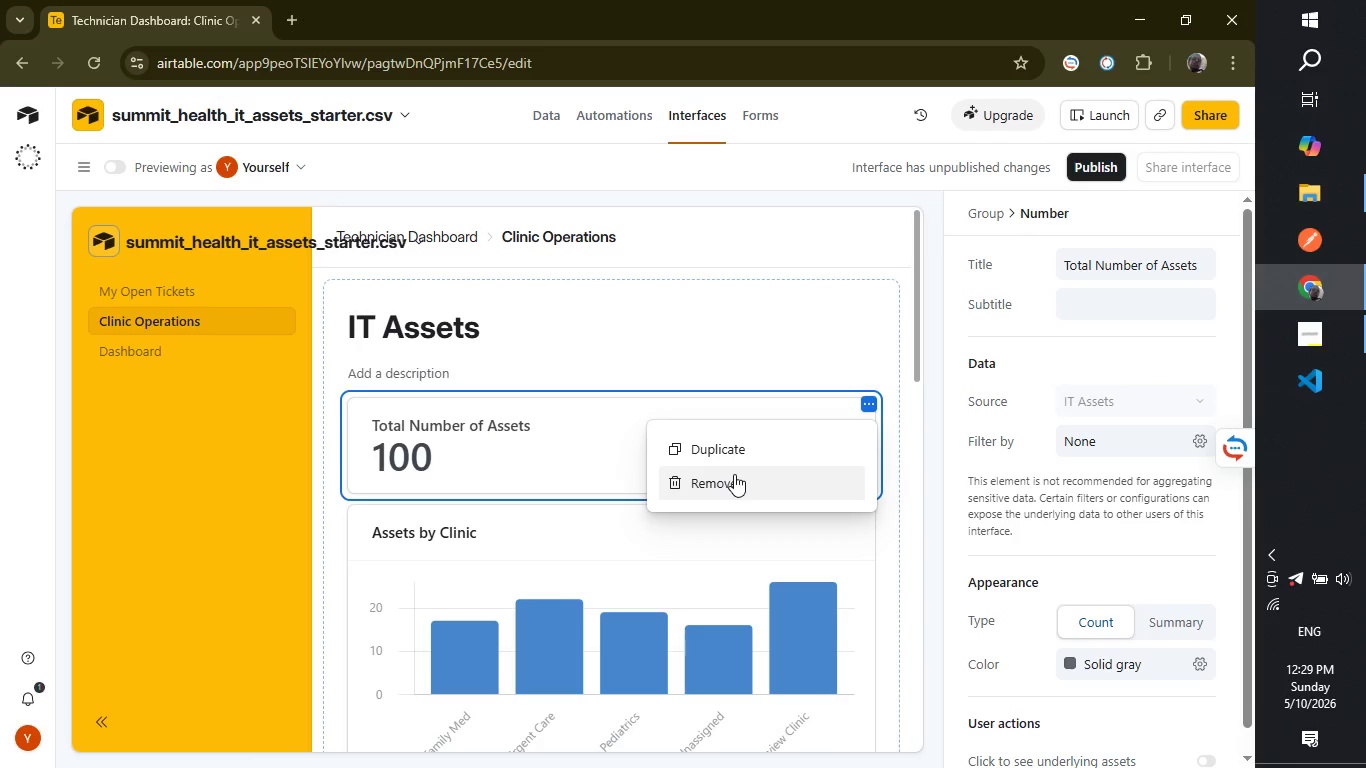 
left_click([734, 475])
 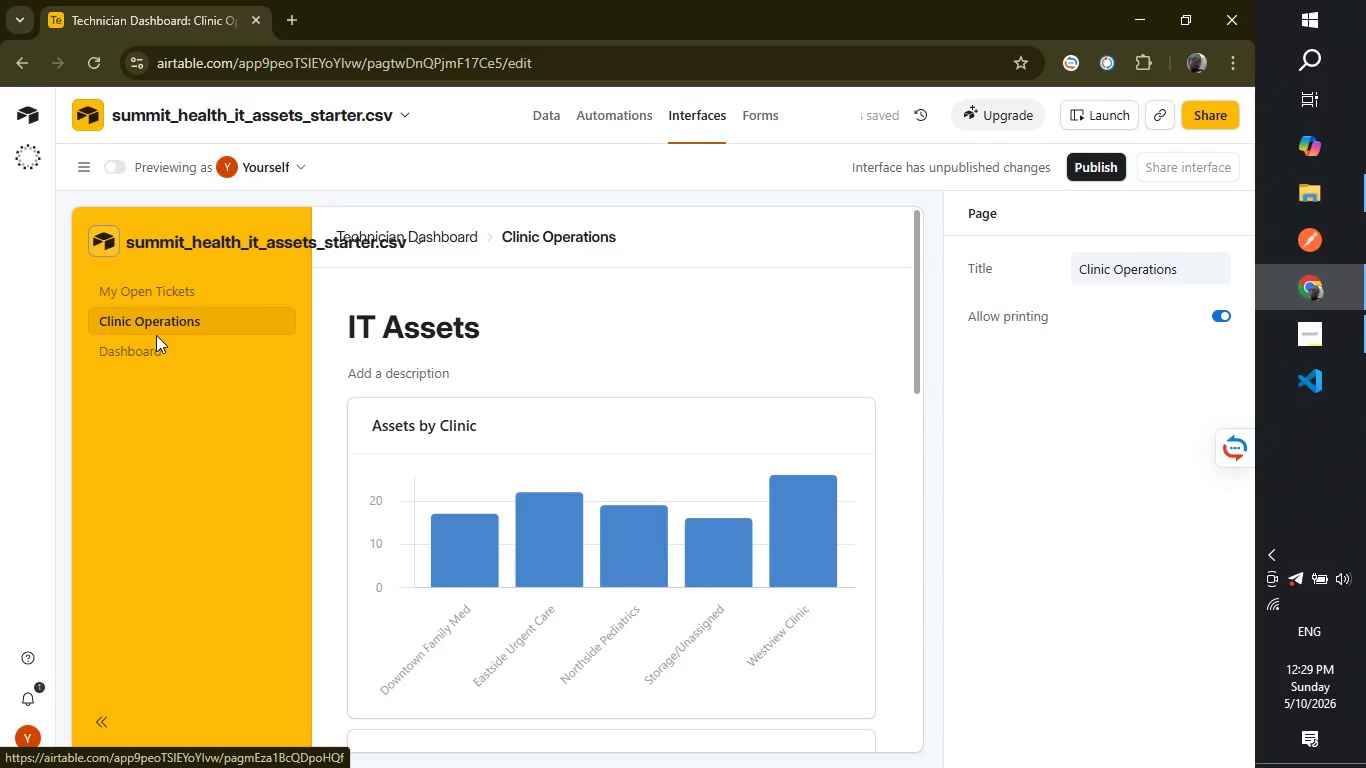 
left_click([155, 343])
 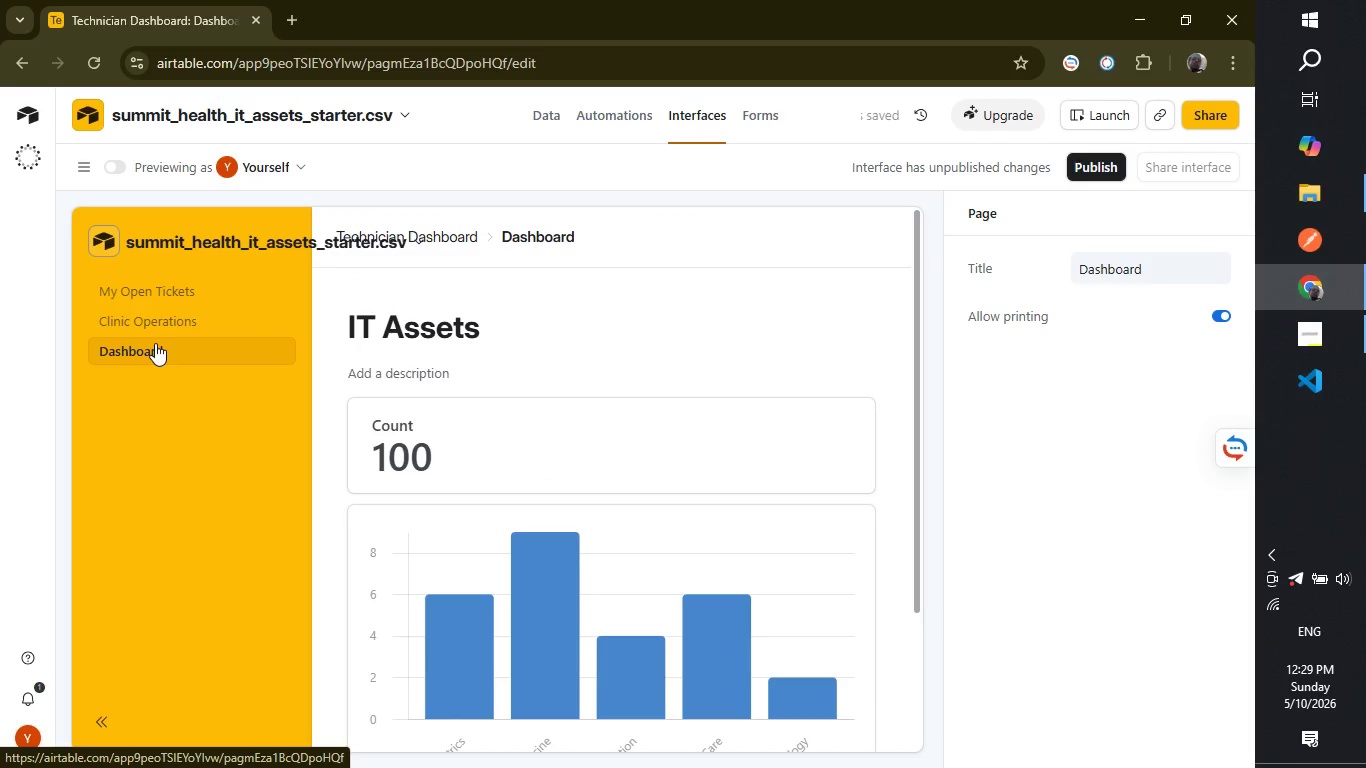 
wait(8.5)
 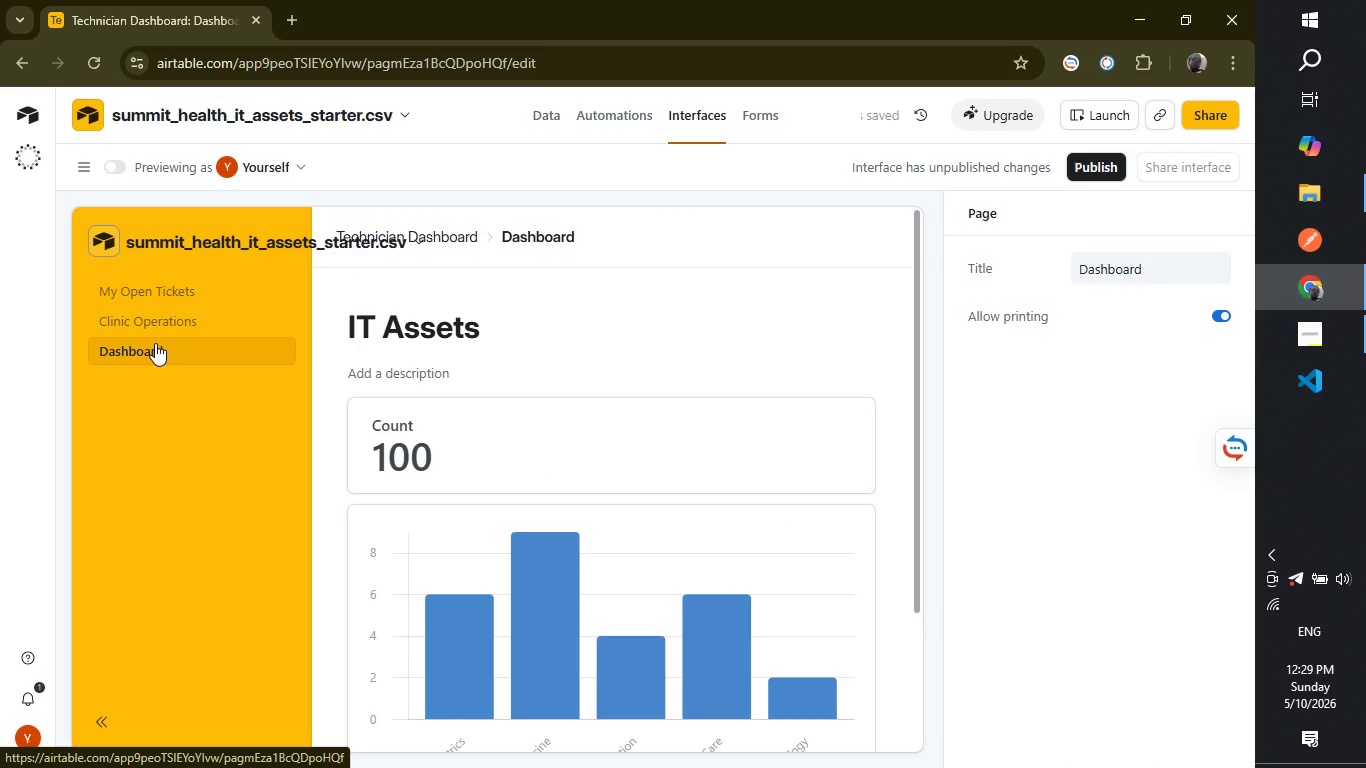 
left_click([76, 172])
 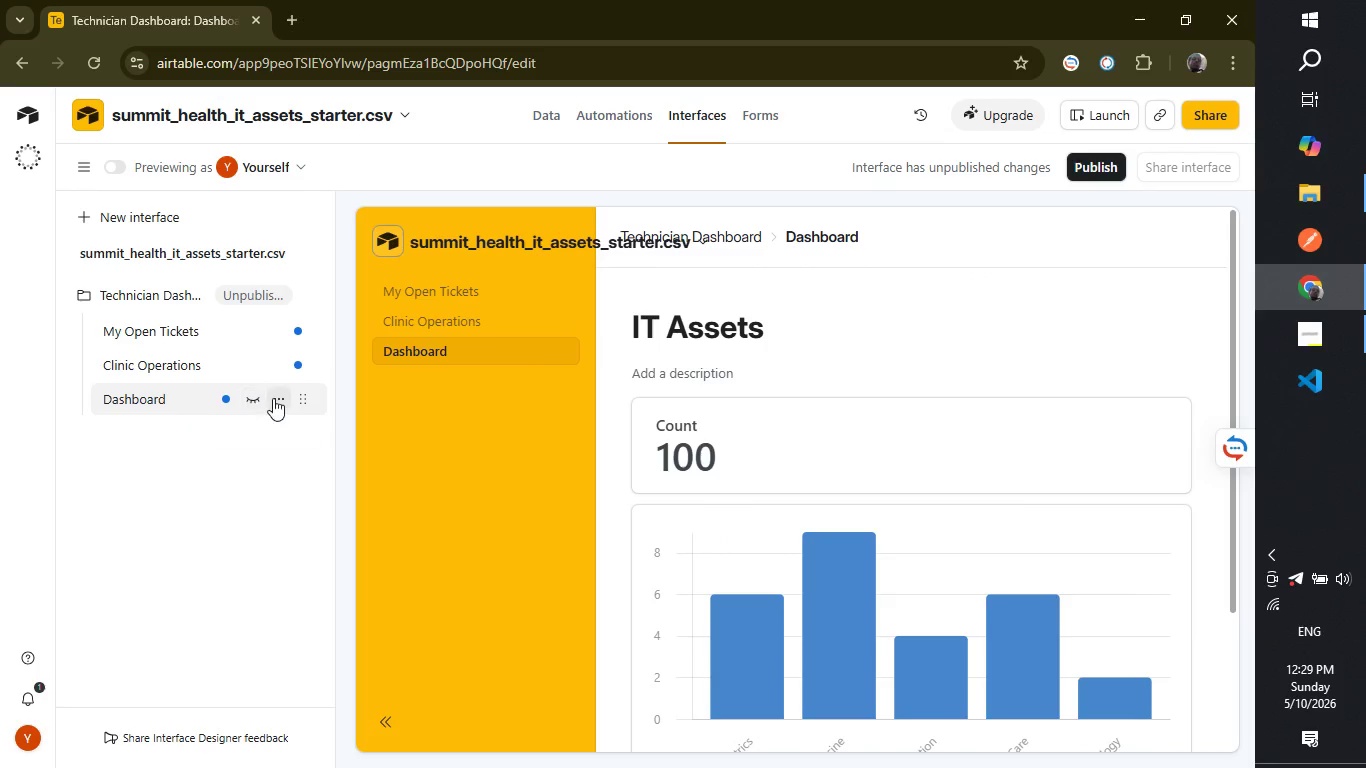 
left_click([273, 398])
 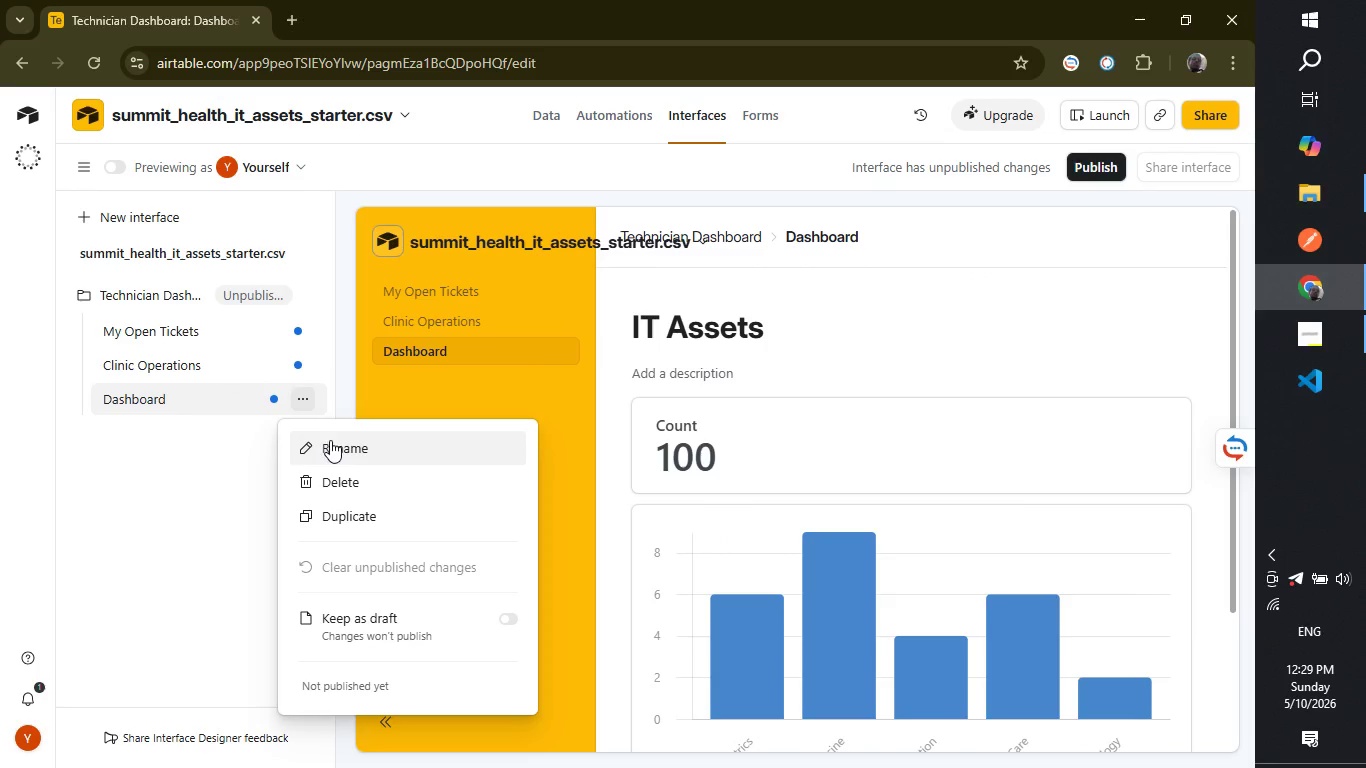 
left_click([330, 440])
 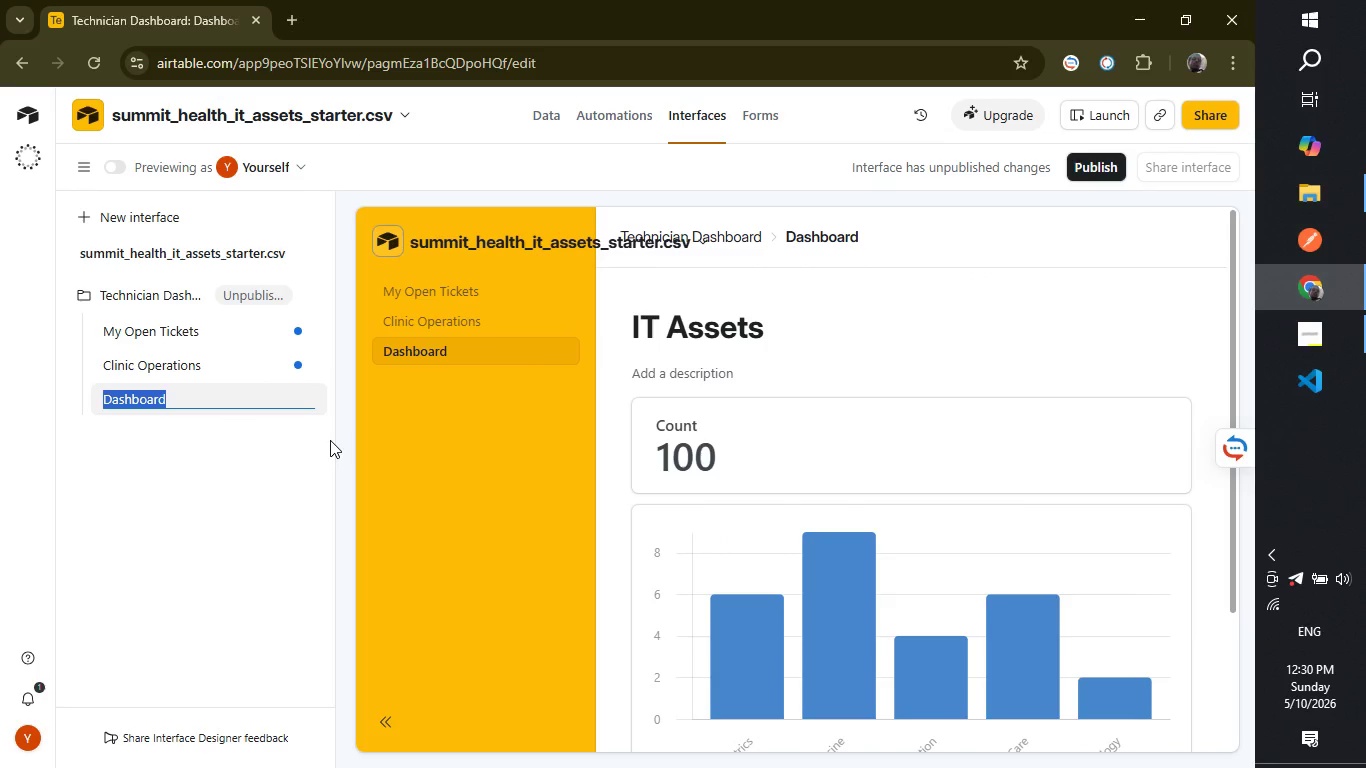 
type(Executive IT ove)
key(Backspace)
key(Backspace)
key(Backspace)
type(Overview)
 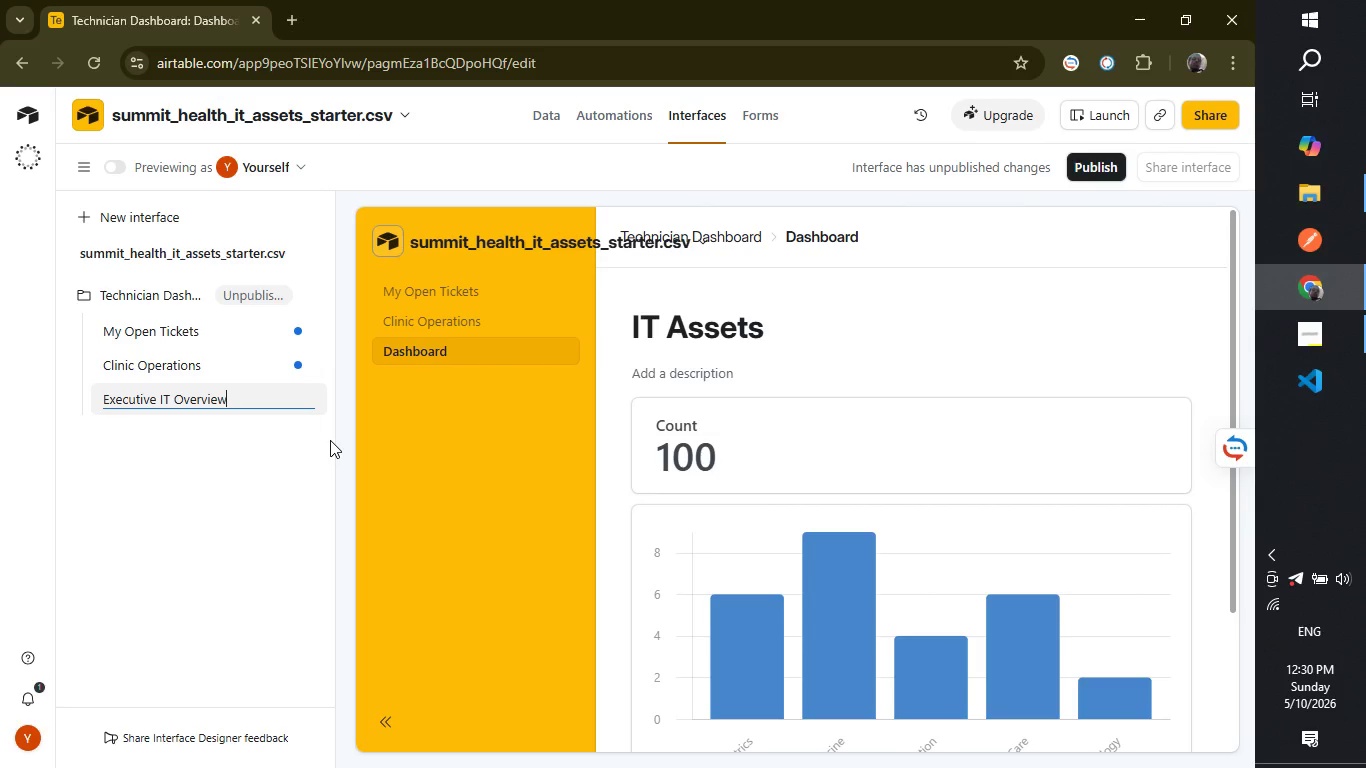 
key(Enter)
 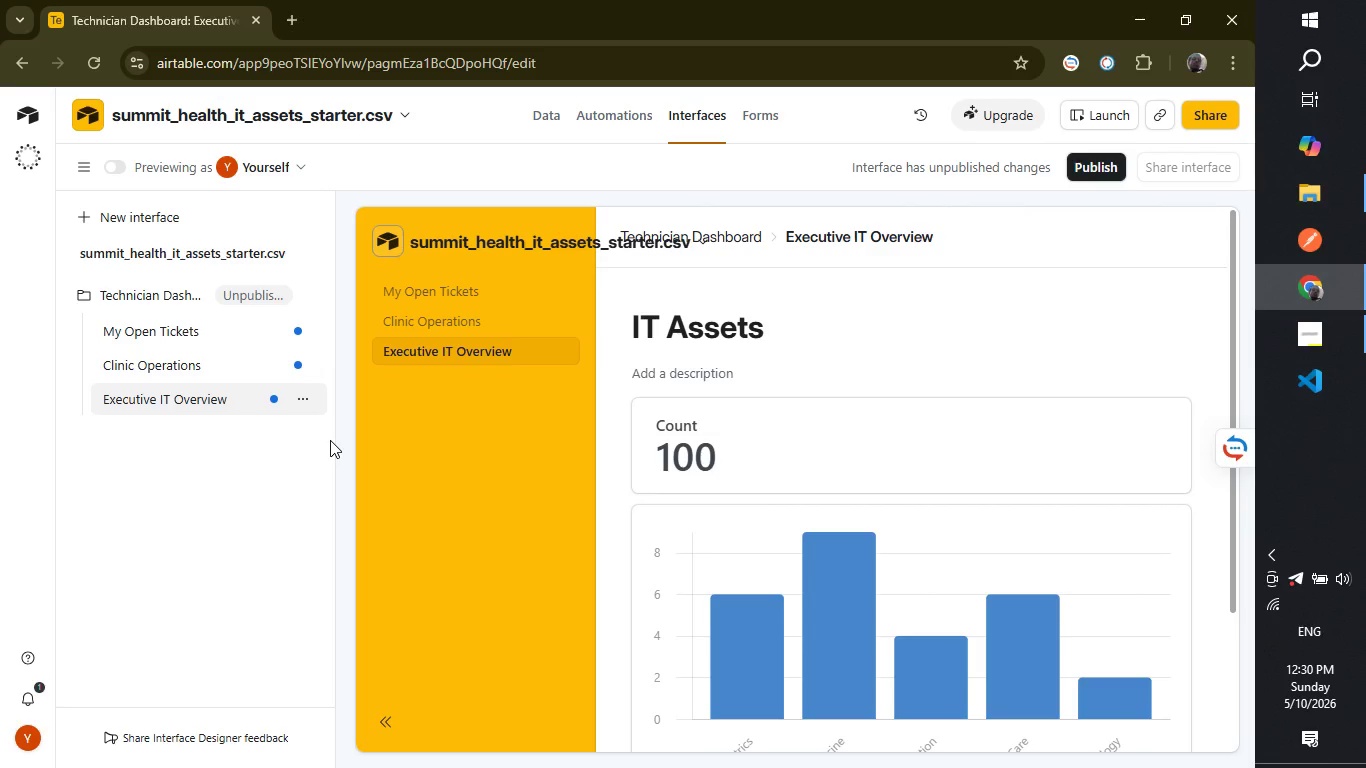 
wait(14.75)
 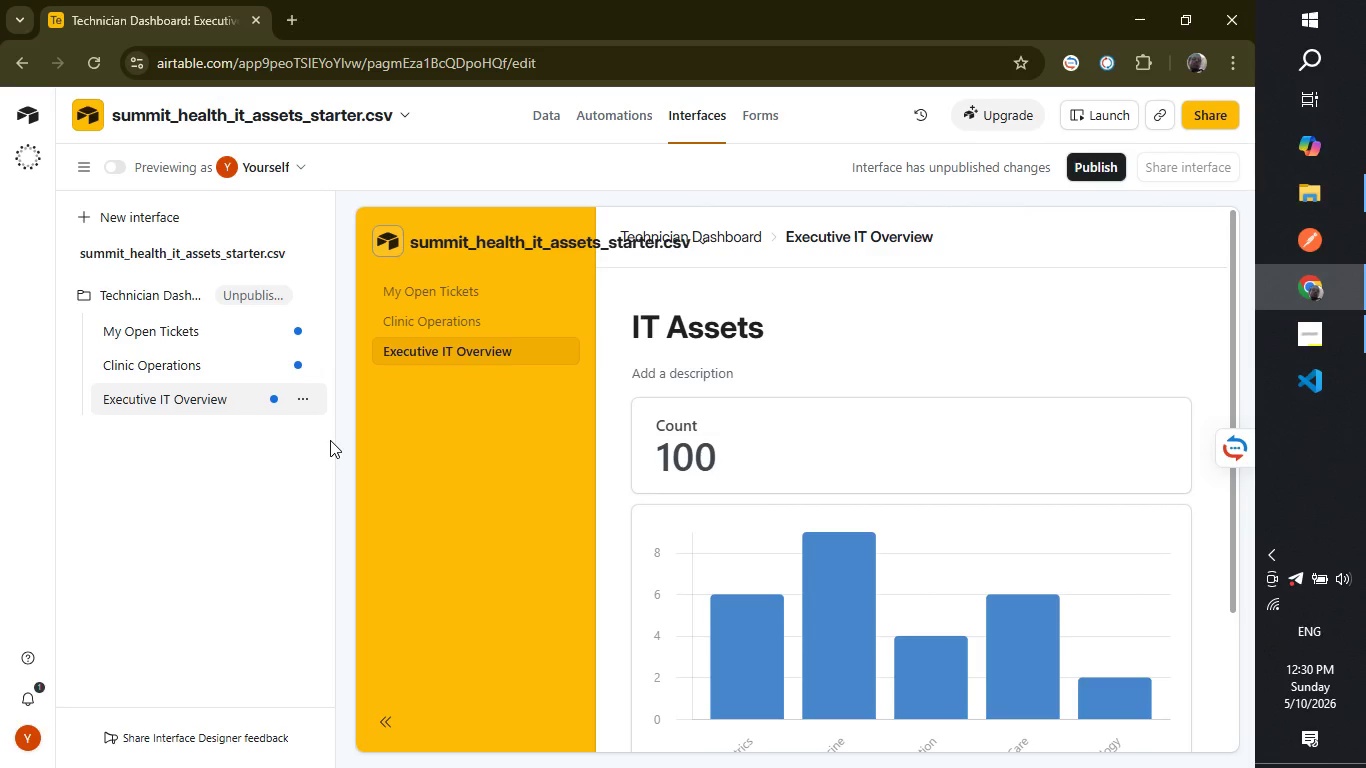 
left_click([776, 424])
 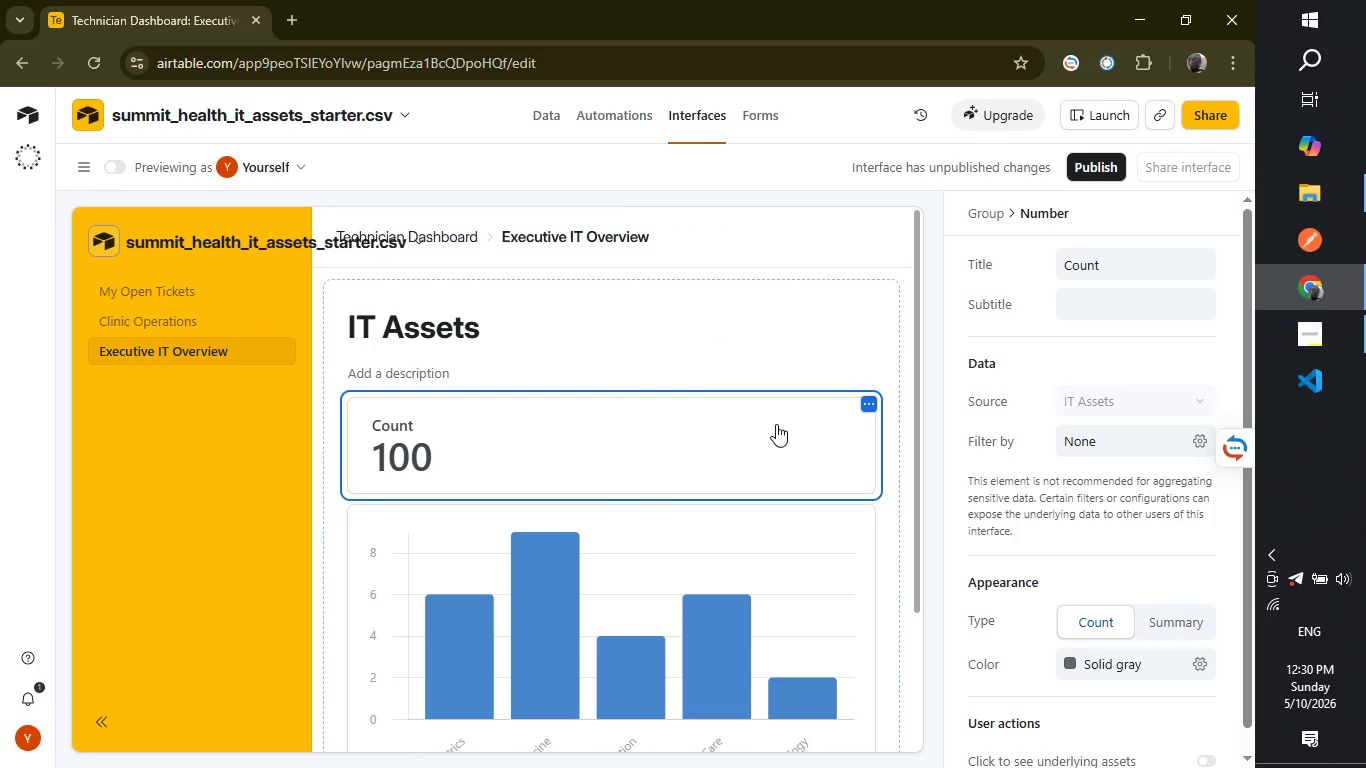 
wait(11.23)
 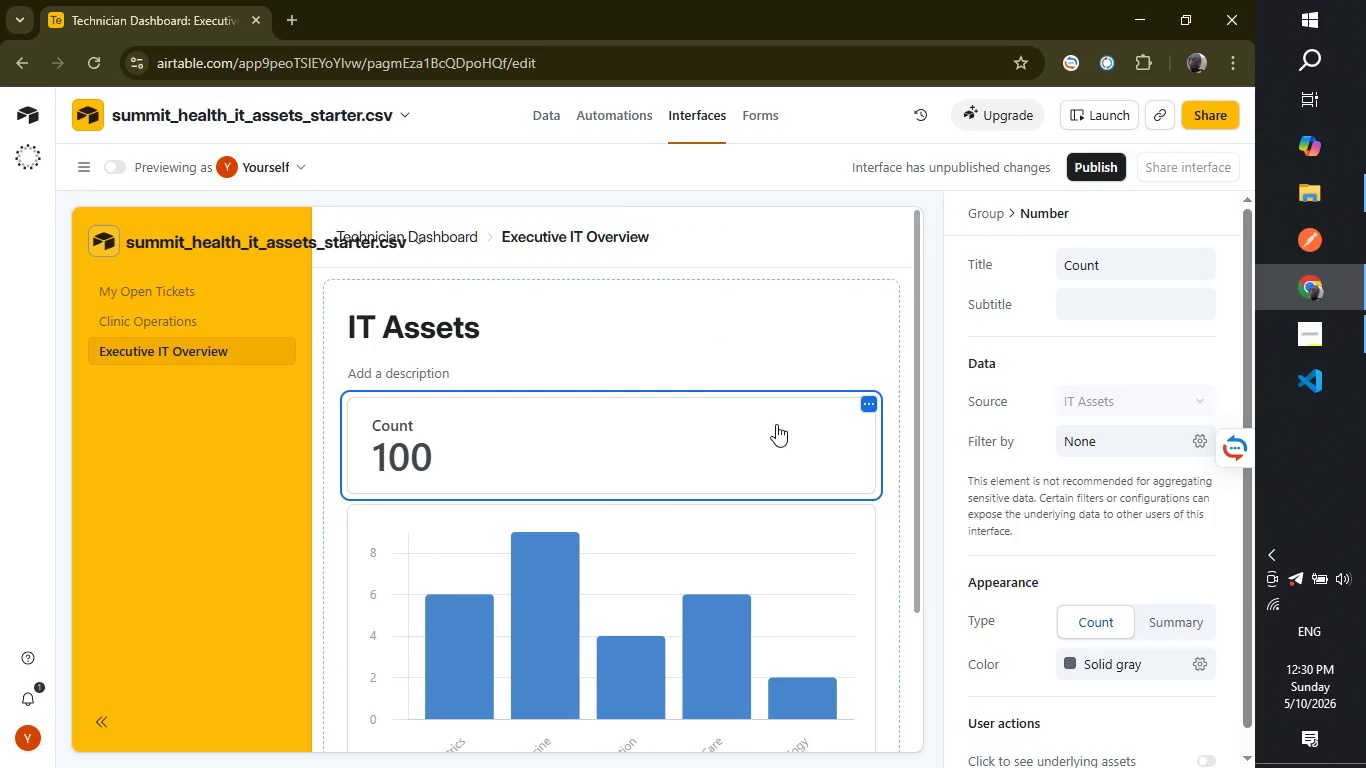 
double_click([1108, 259])
 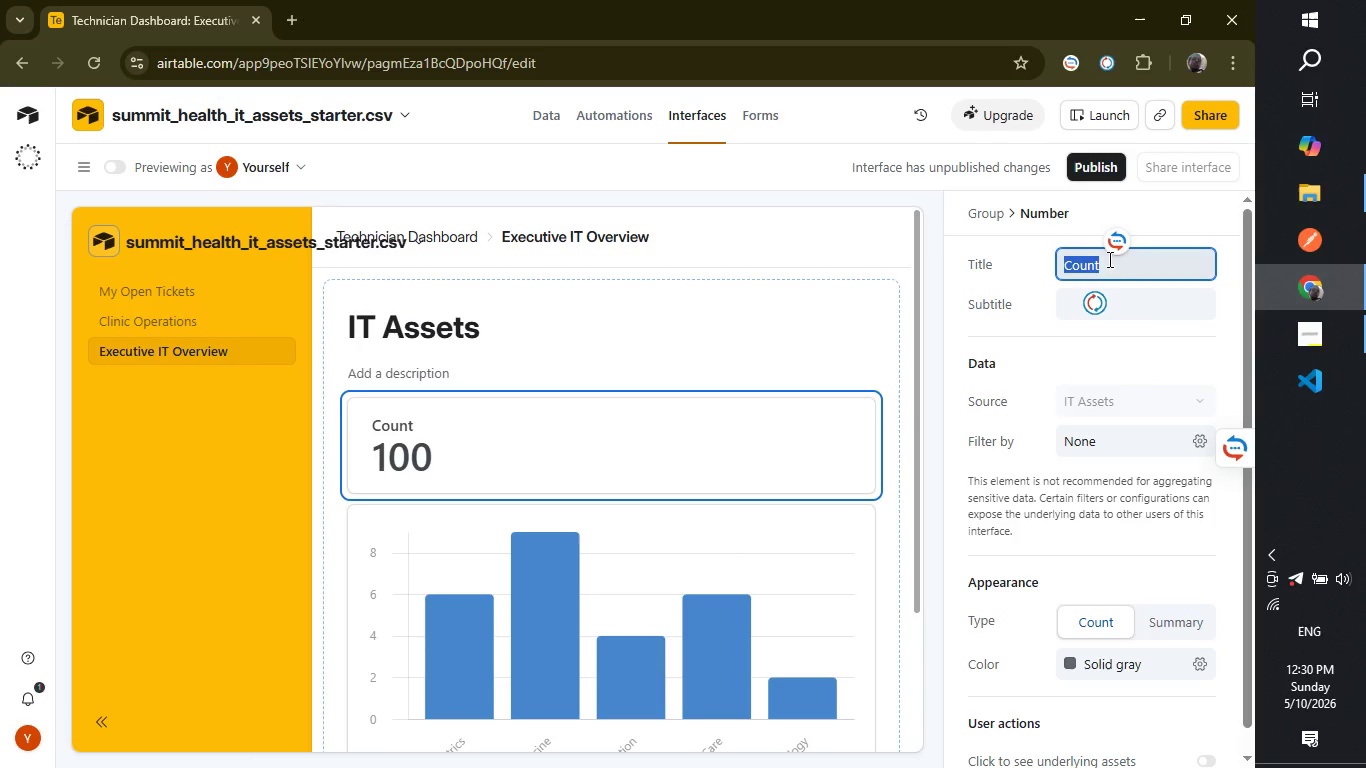 
type(Total Assets)
 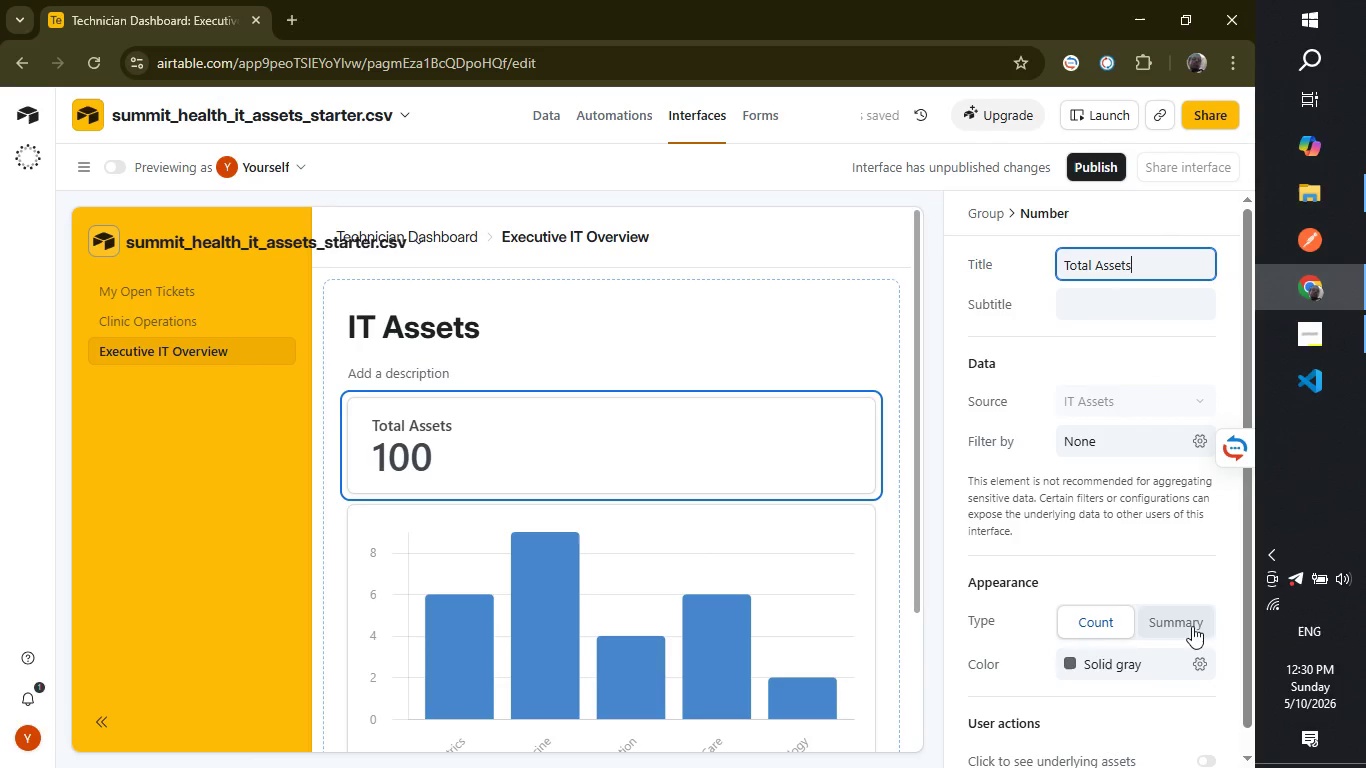 
wait(6.17)
 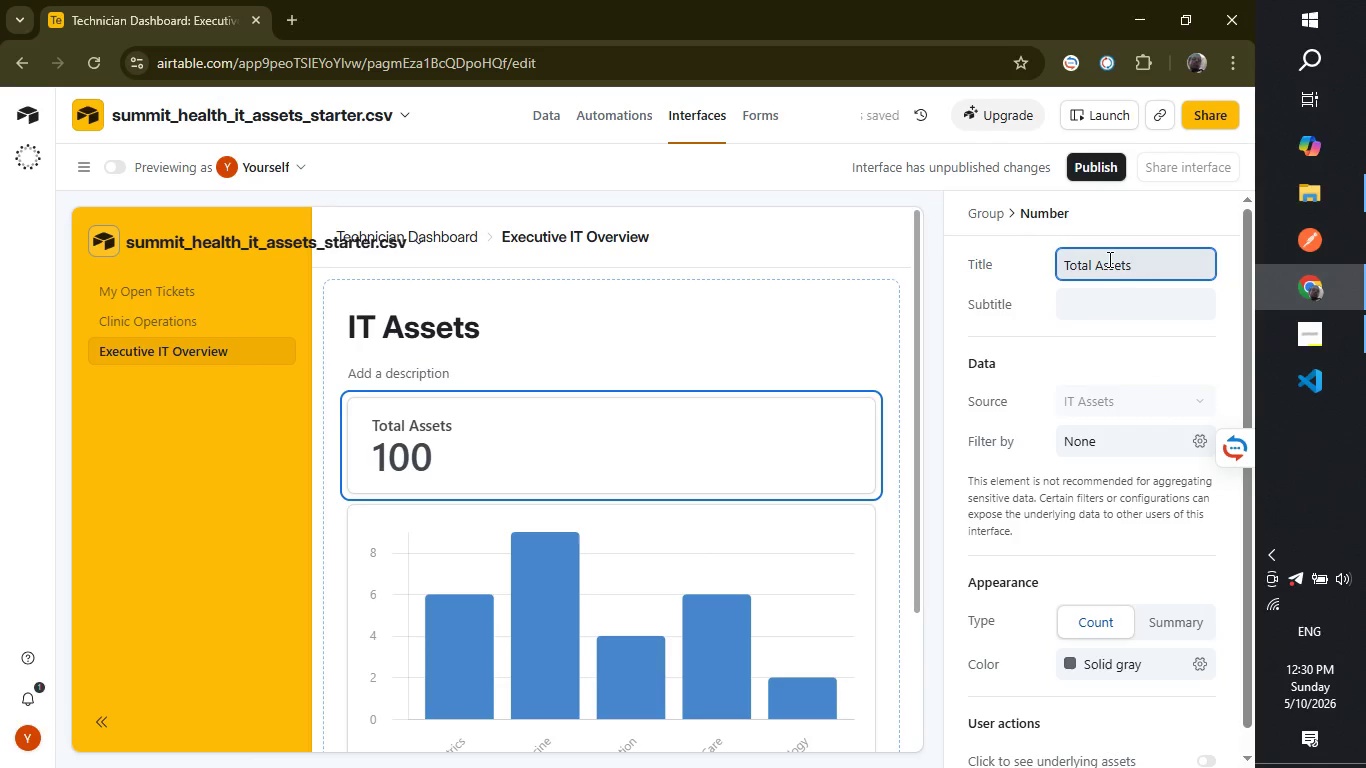 
left_click([1244, 606])
 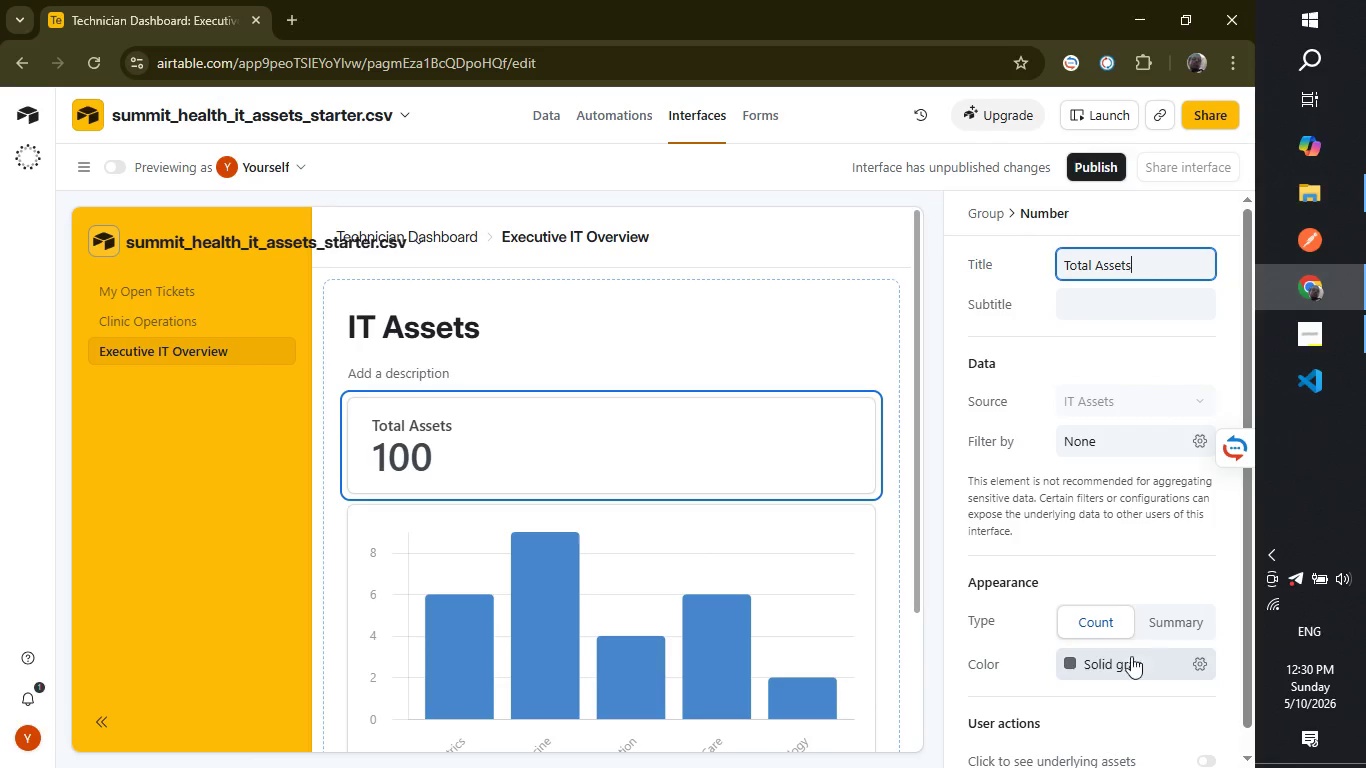 
left_click([1127, 664])
 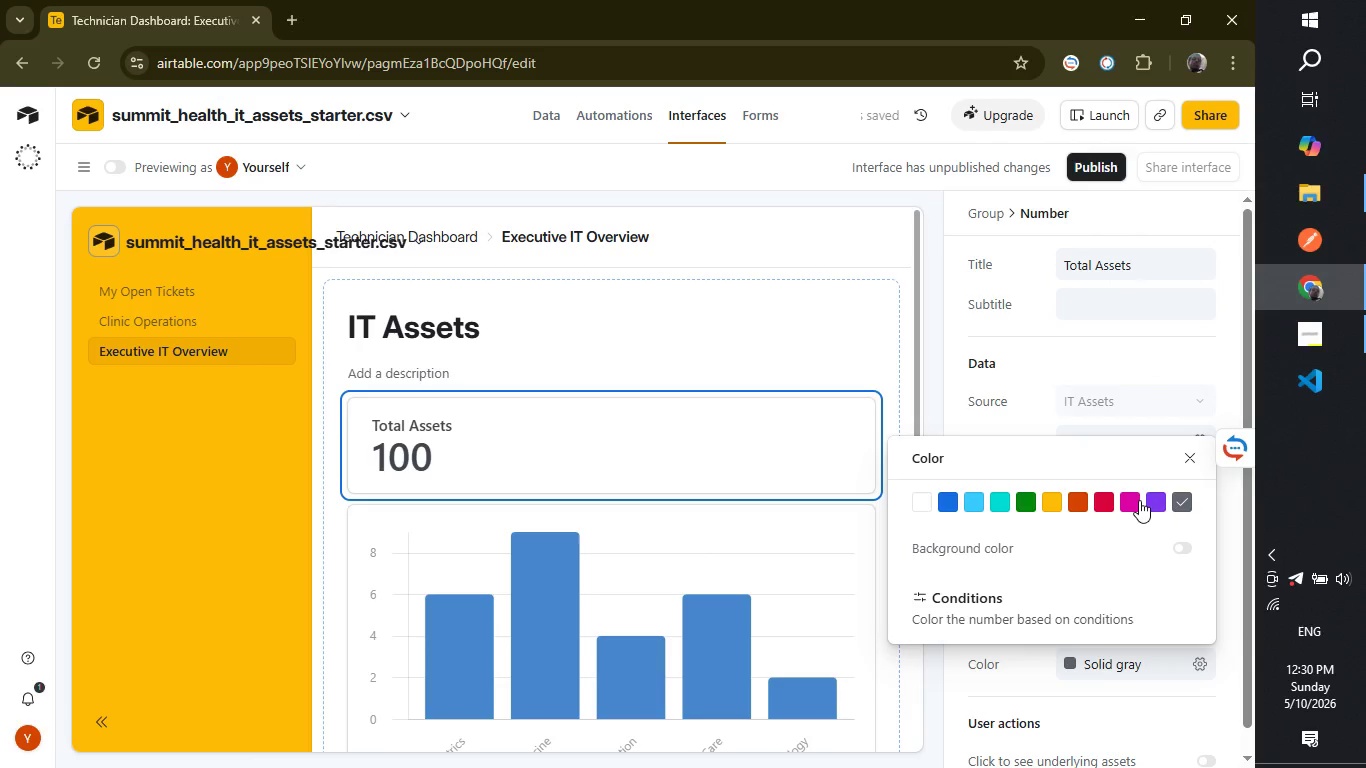 
left_click([1158, 501])
 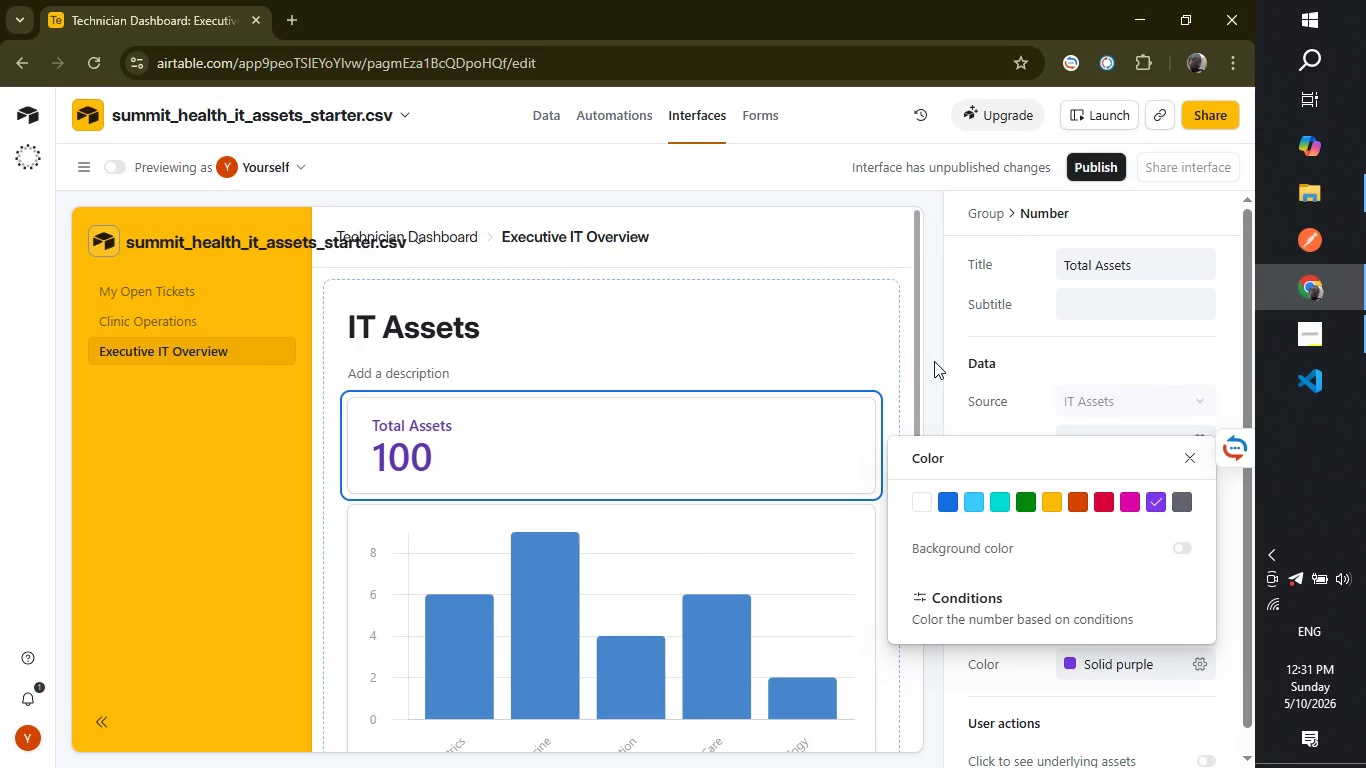 
wait(17.69)
 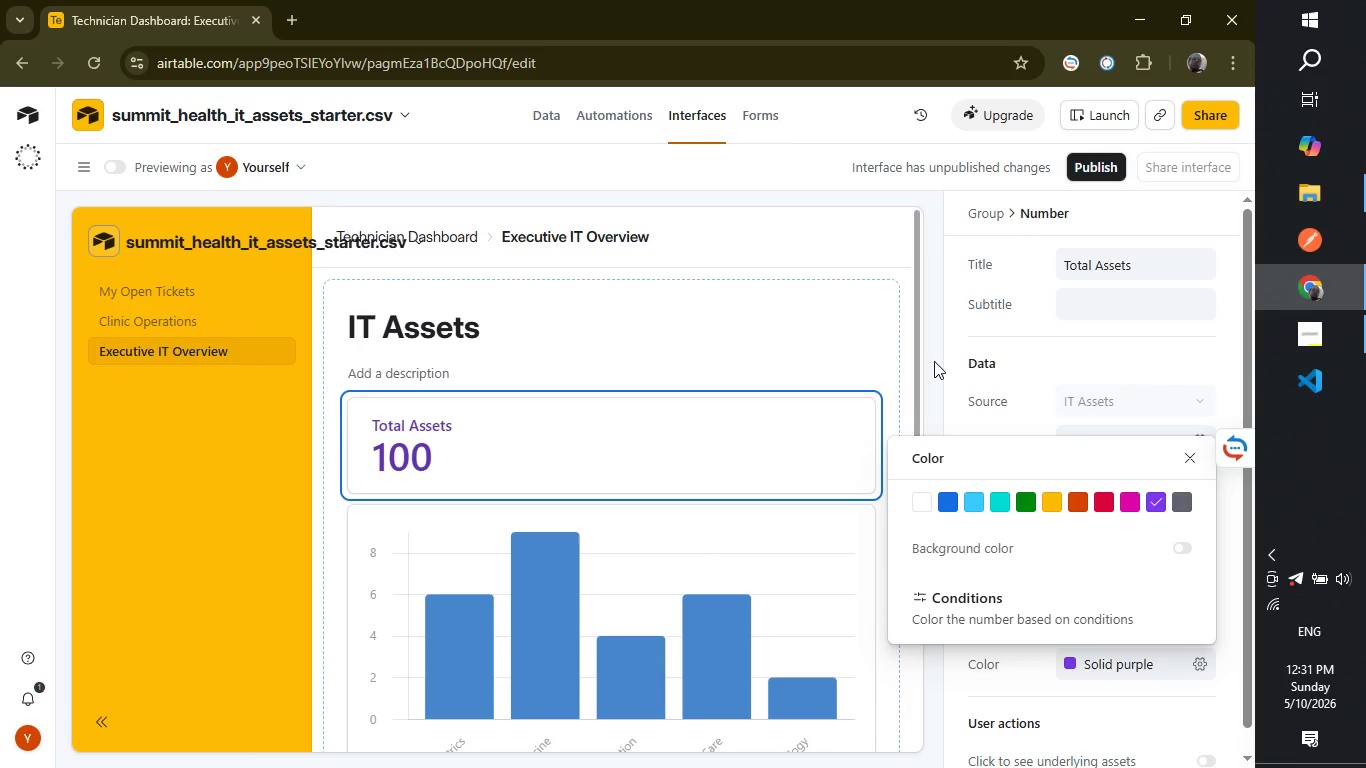 
left_click([774, 620])
 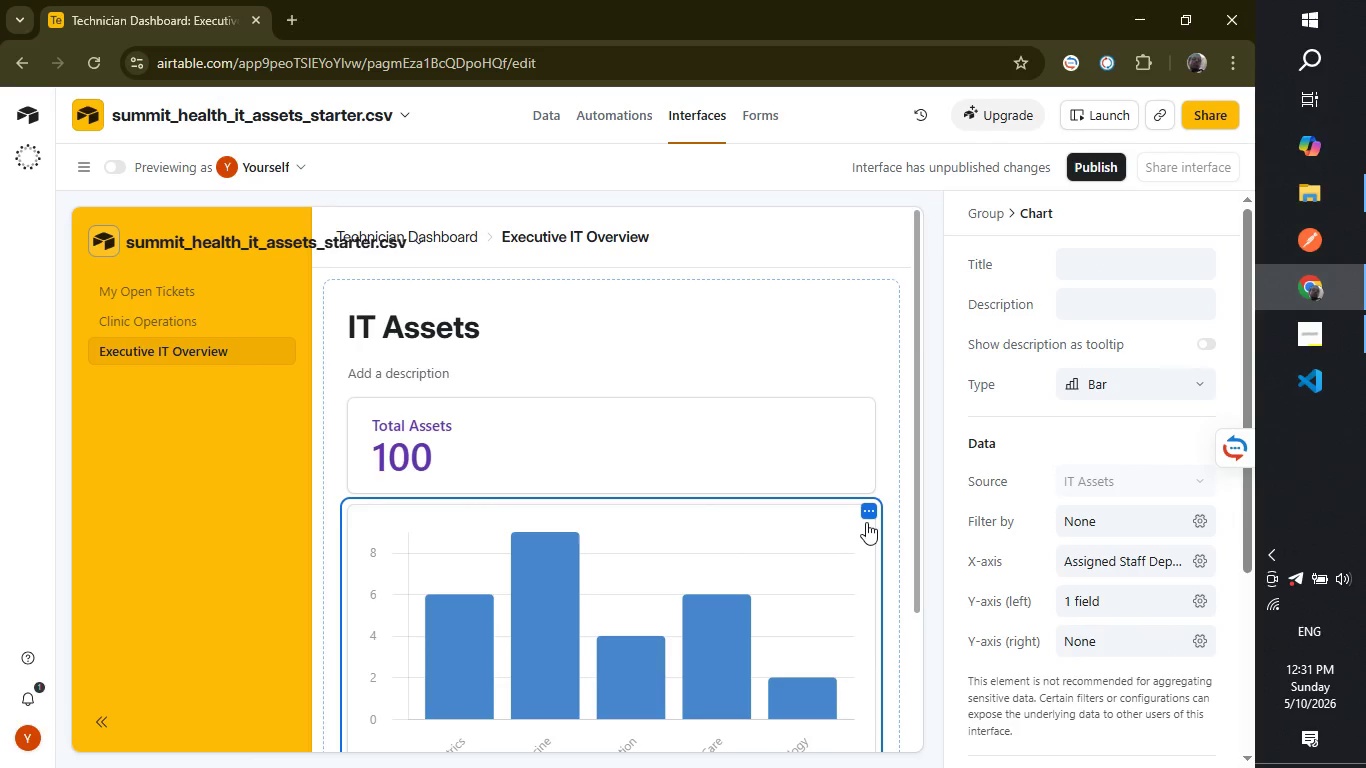 
left_click([866, 507])
 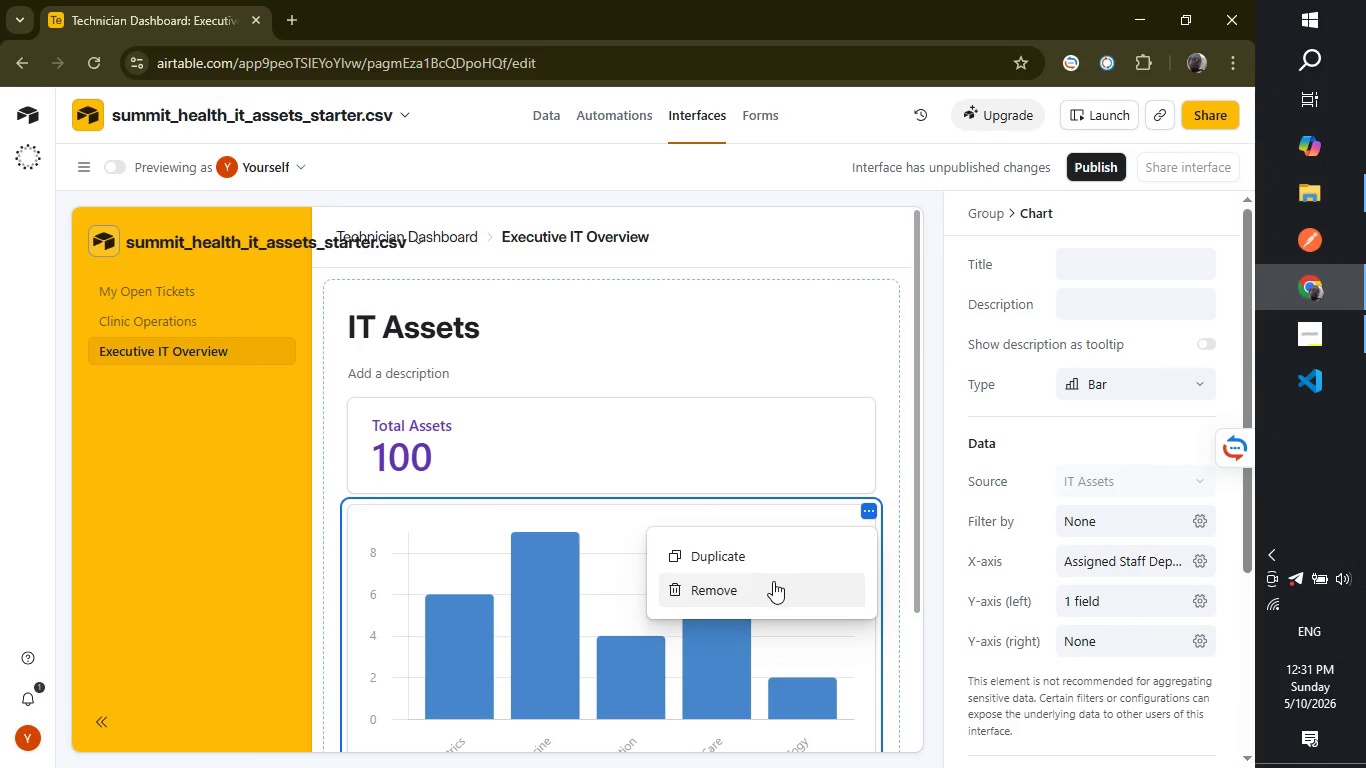 
left_click([773, 581])
 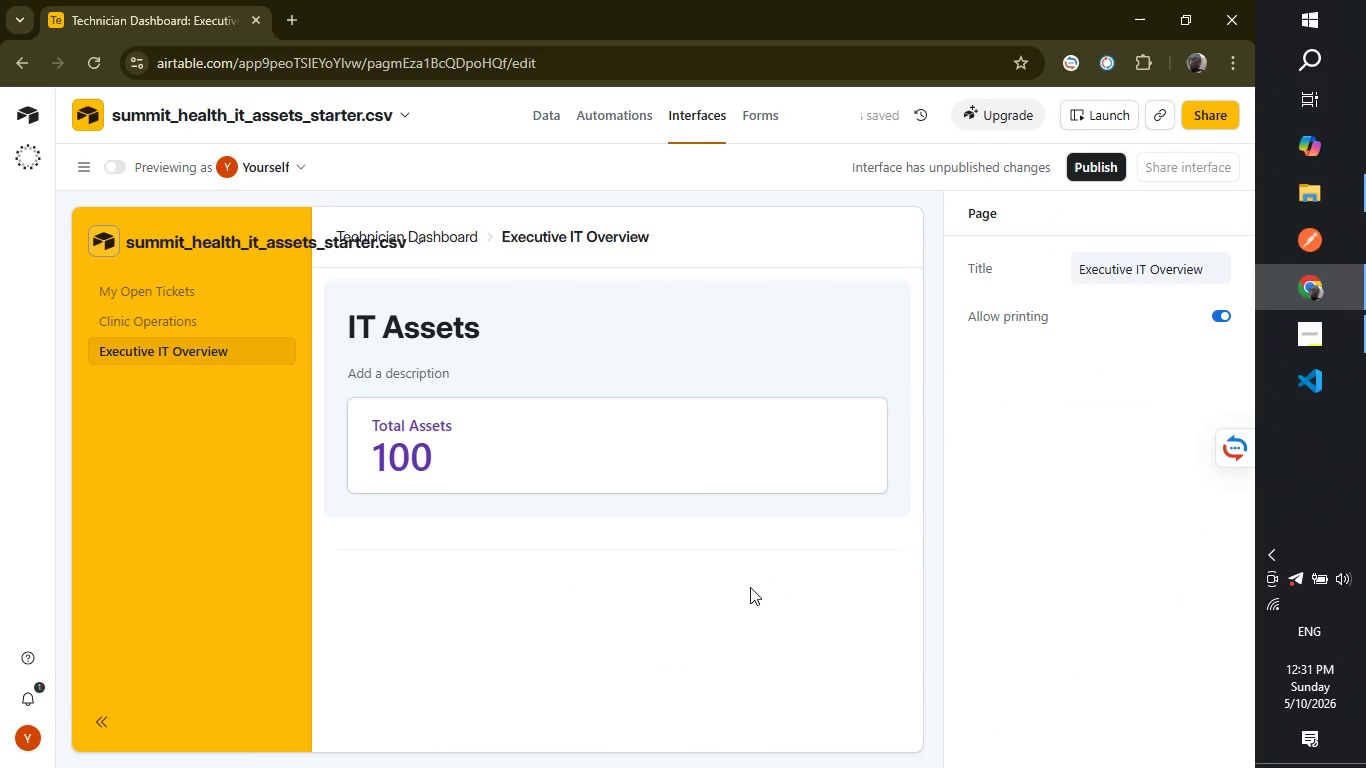 
left_click([693, 628])
 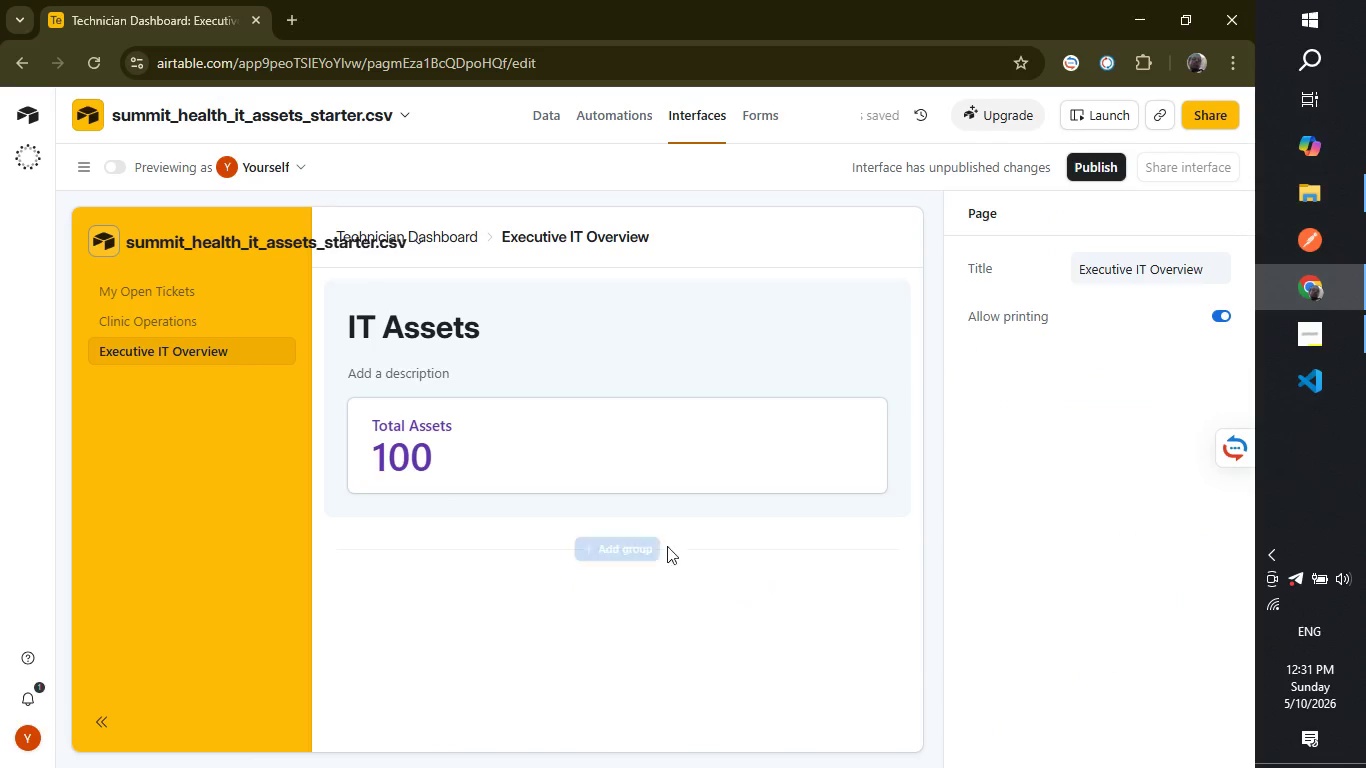 
mouse_move([657, 570])
 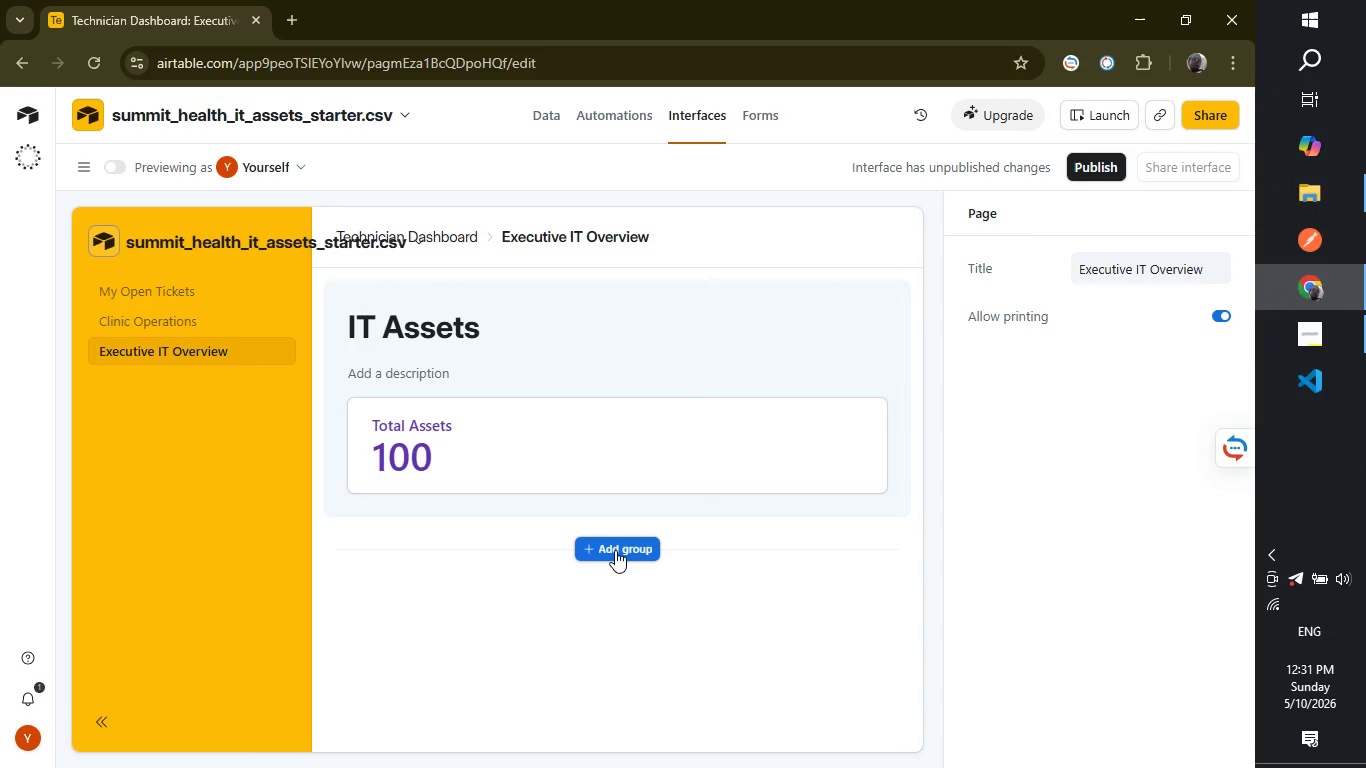 
left_click([615, 550])
 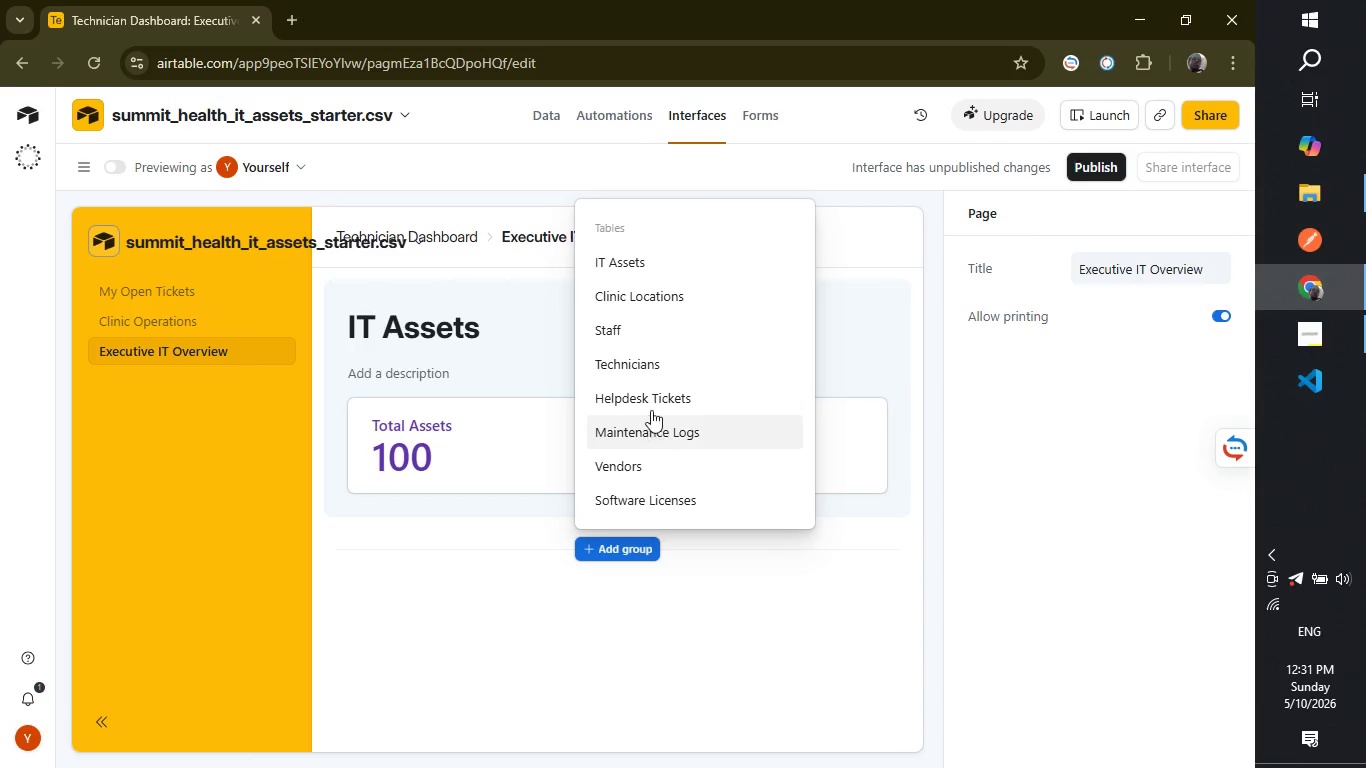 
left_click([651, 403])
 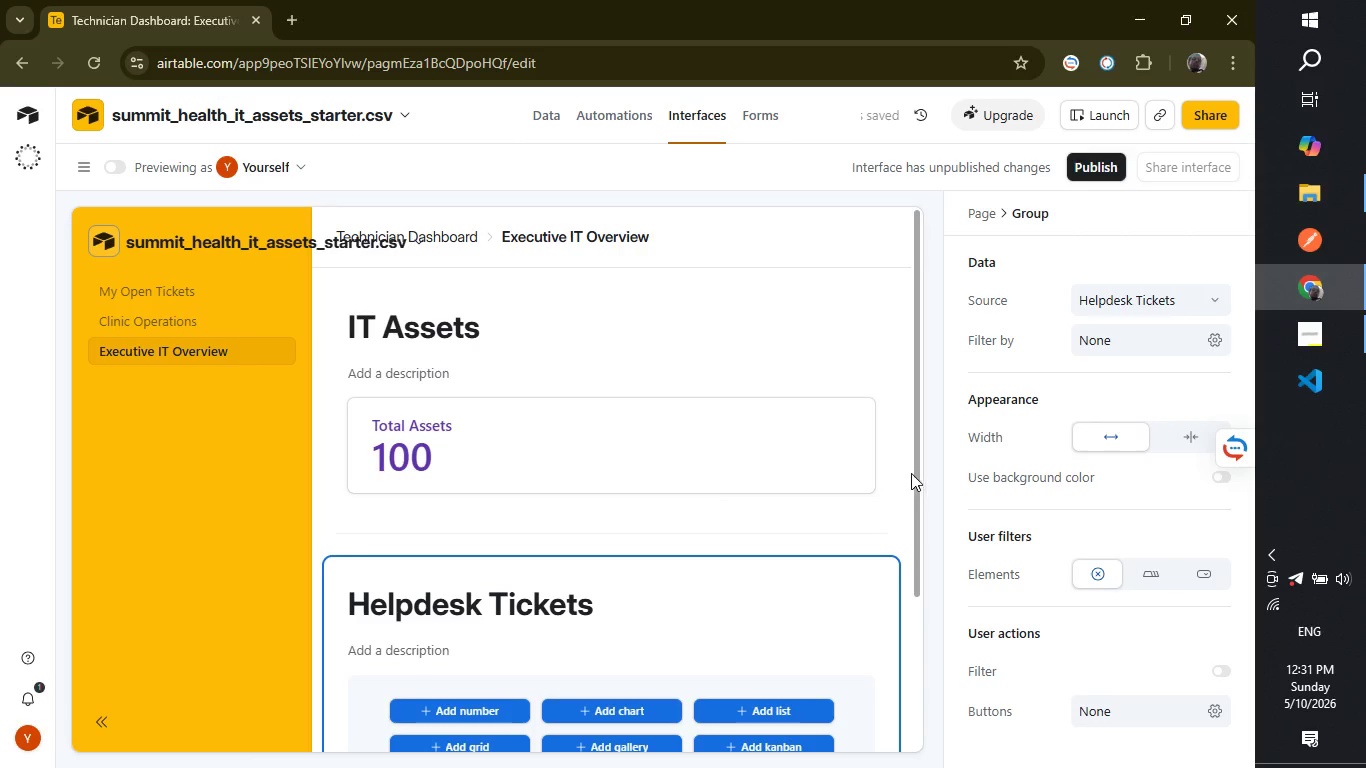 
left_click_drag(start_coordinate=[916, 474], to_coordinate=[913, 509])
 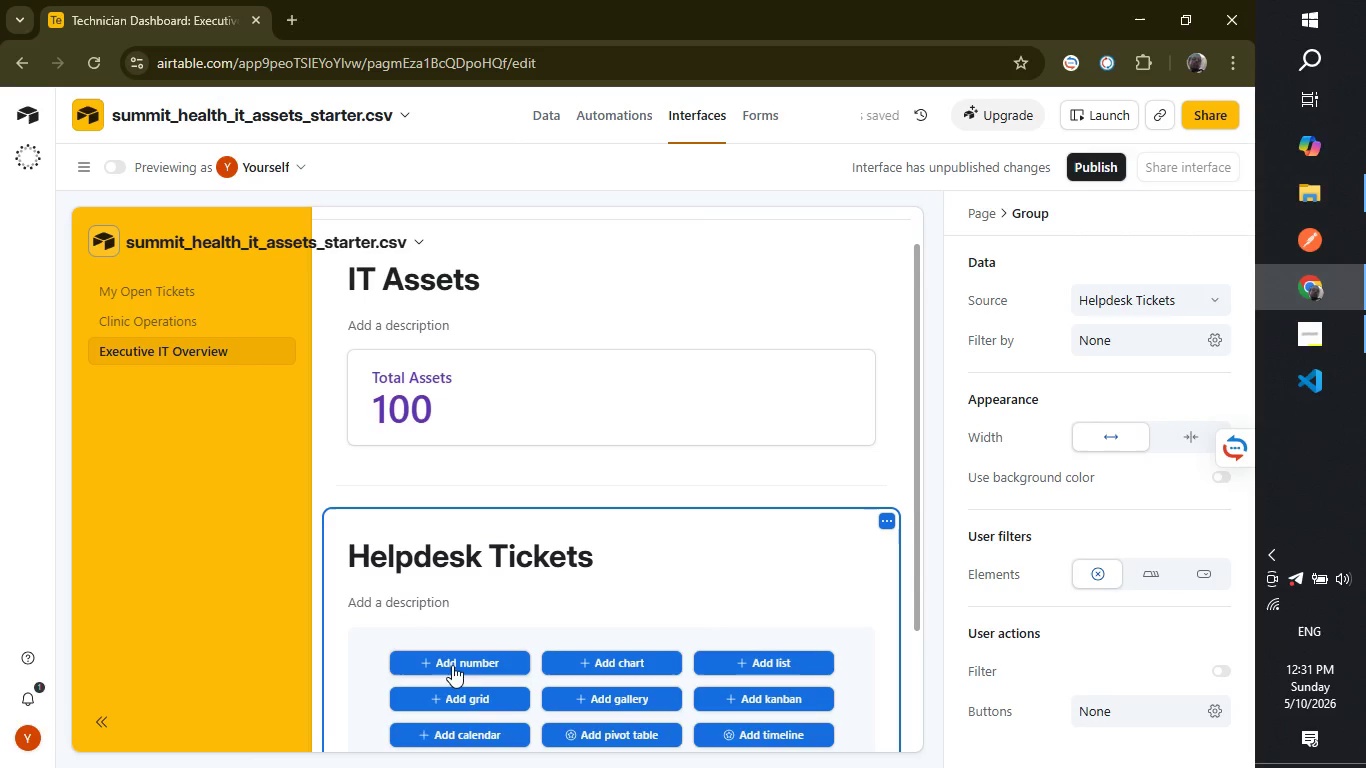 
left_click([455, 664])
 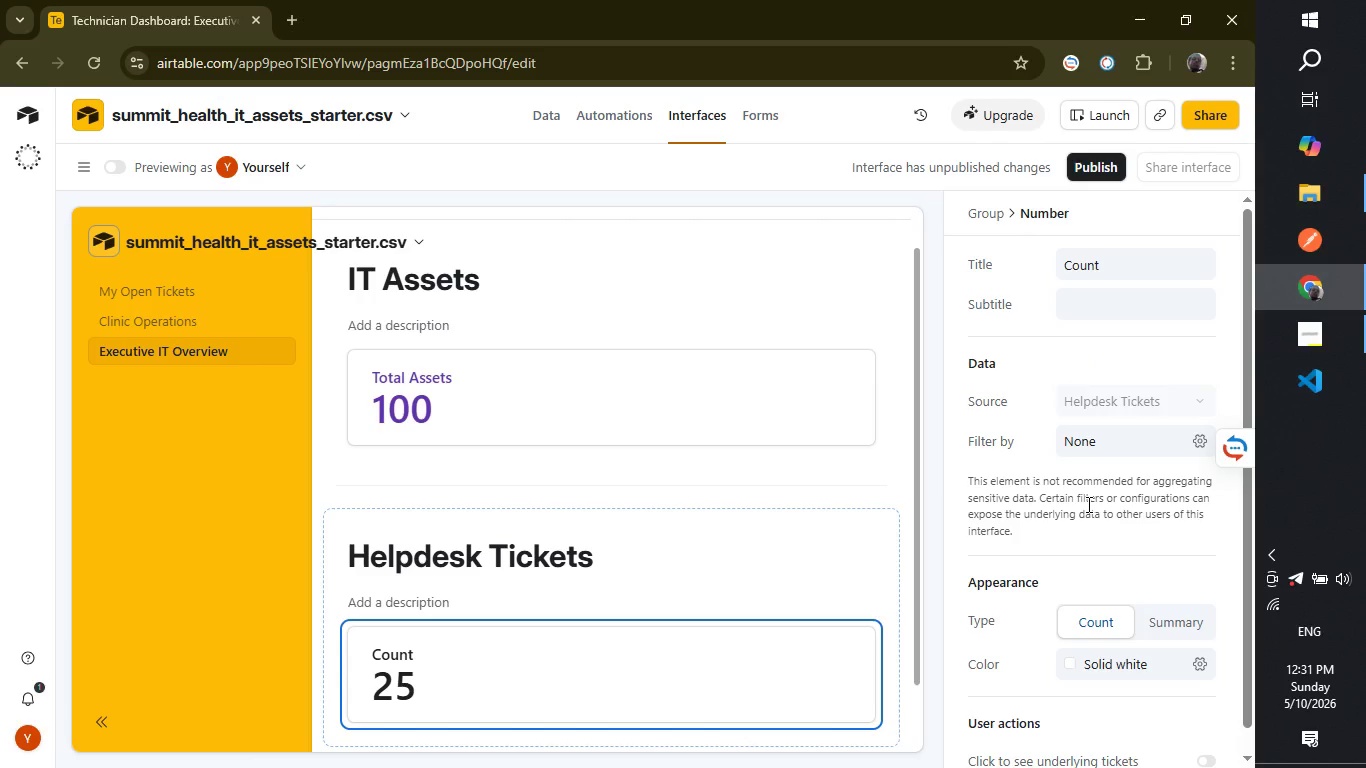 
wait(18.56)
 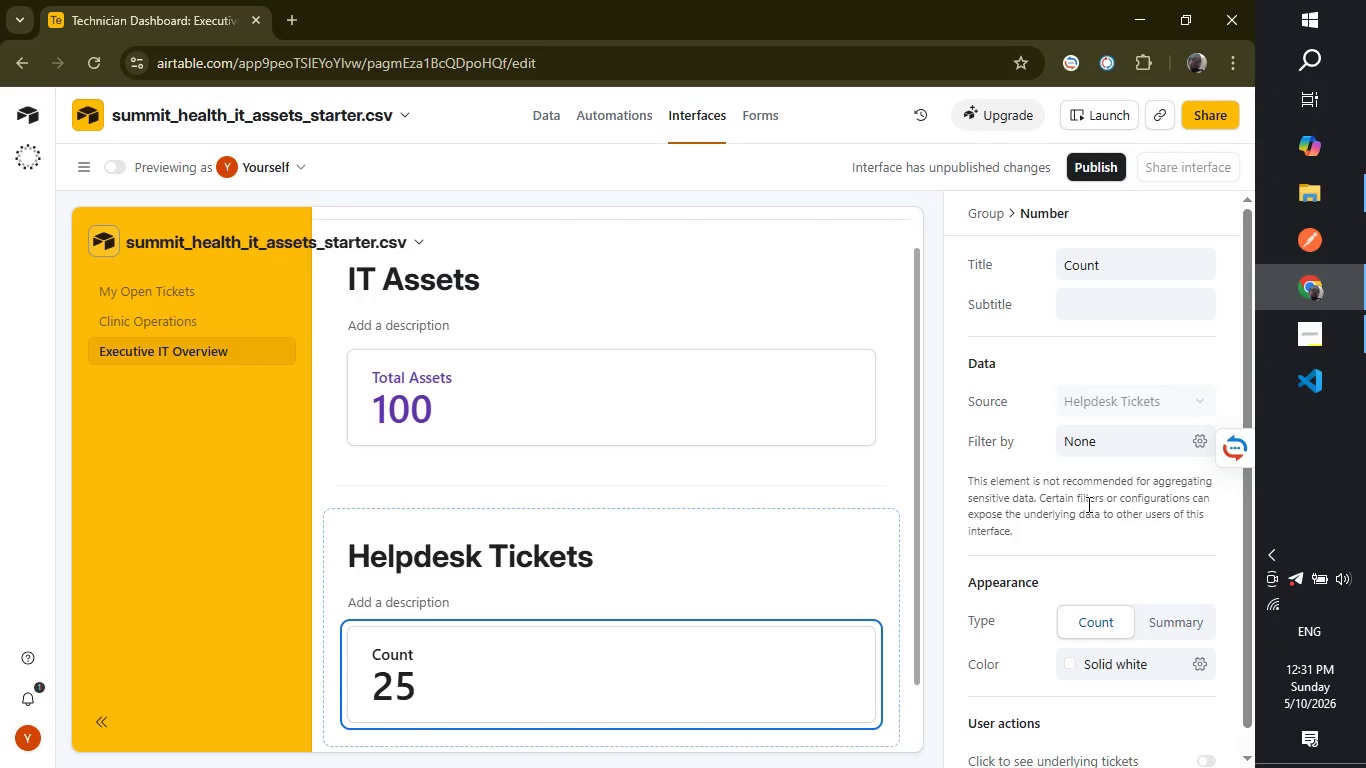 
left_click_drag(start_coordinate=[1245, 575], to_coordinate=[1252, 629])
 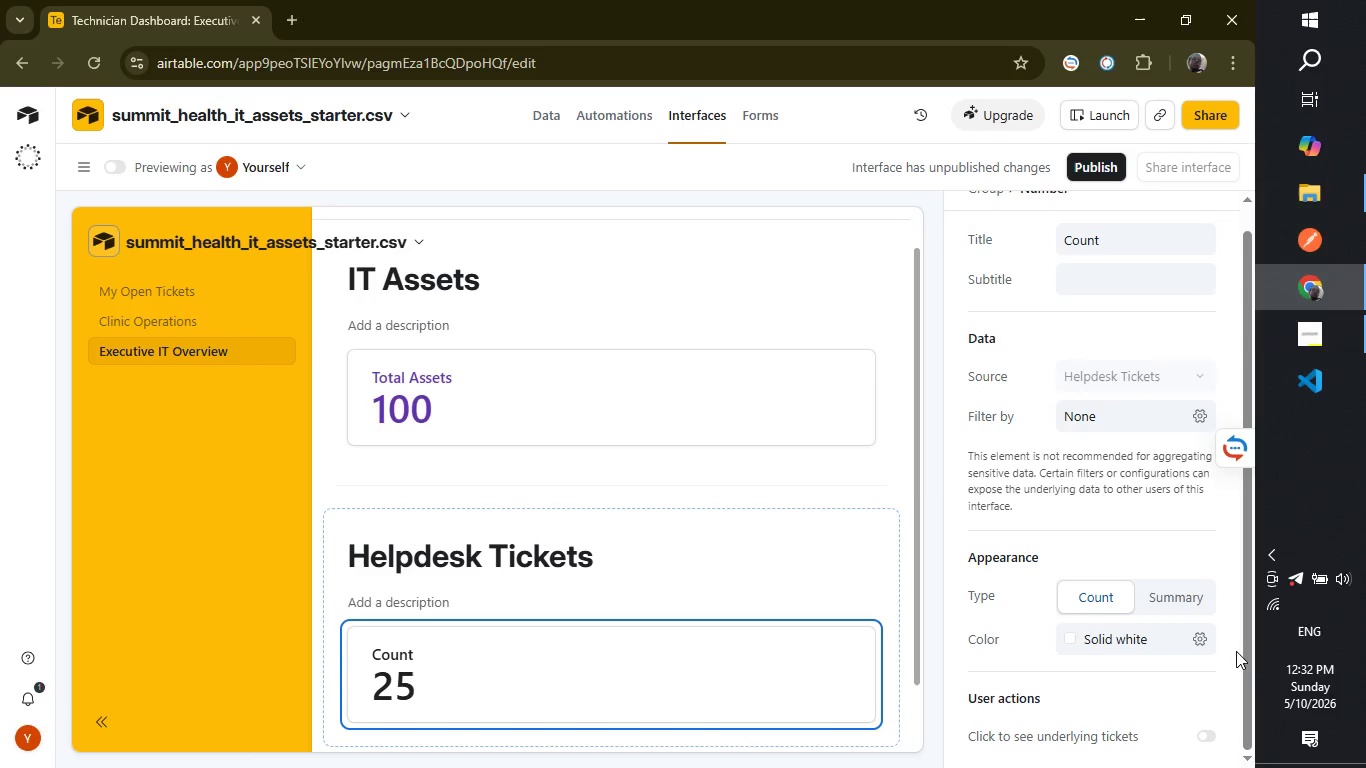 
left_click_drag(start_coordinate=[1246, 659], to_coordinate=[1248, 767])
 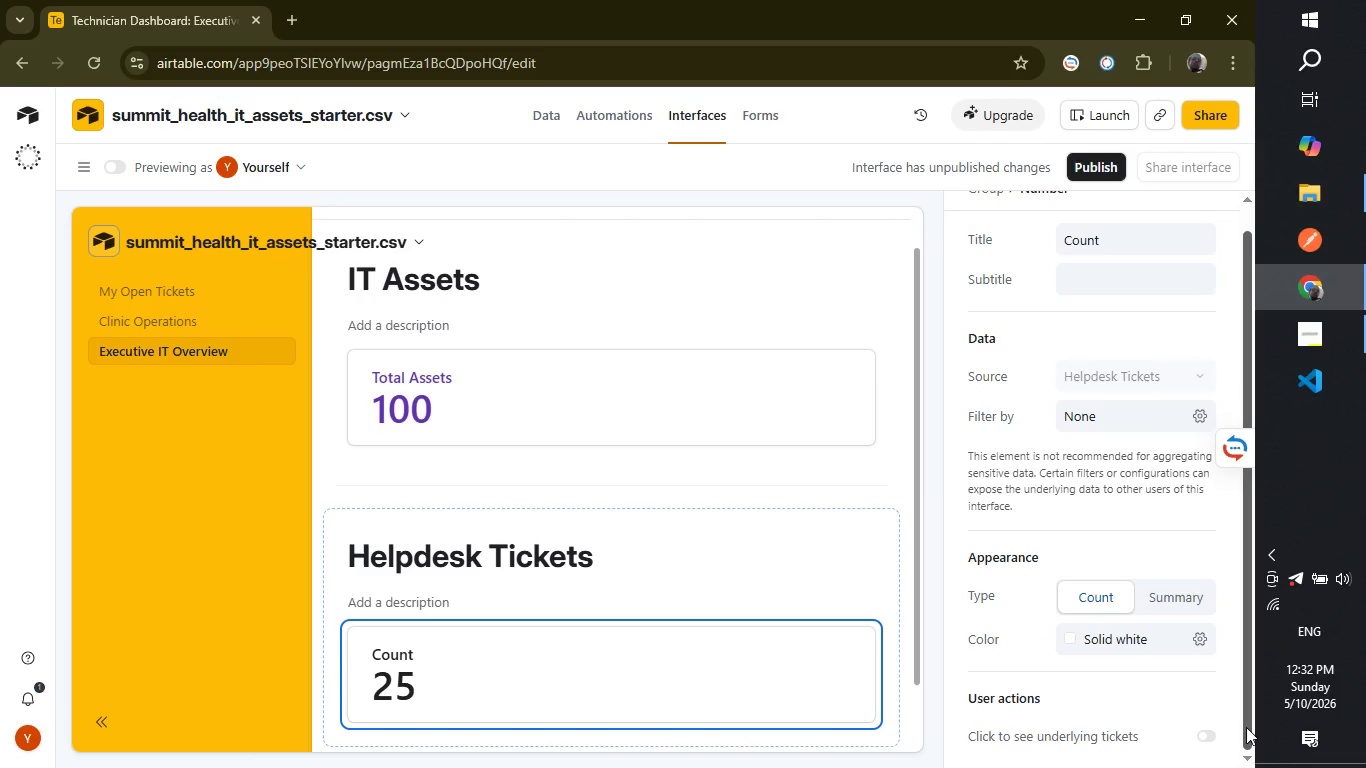 
left_click_drag(start_coordinate=[1246, 727], to_coordinate=[1258, 760])
 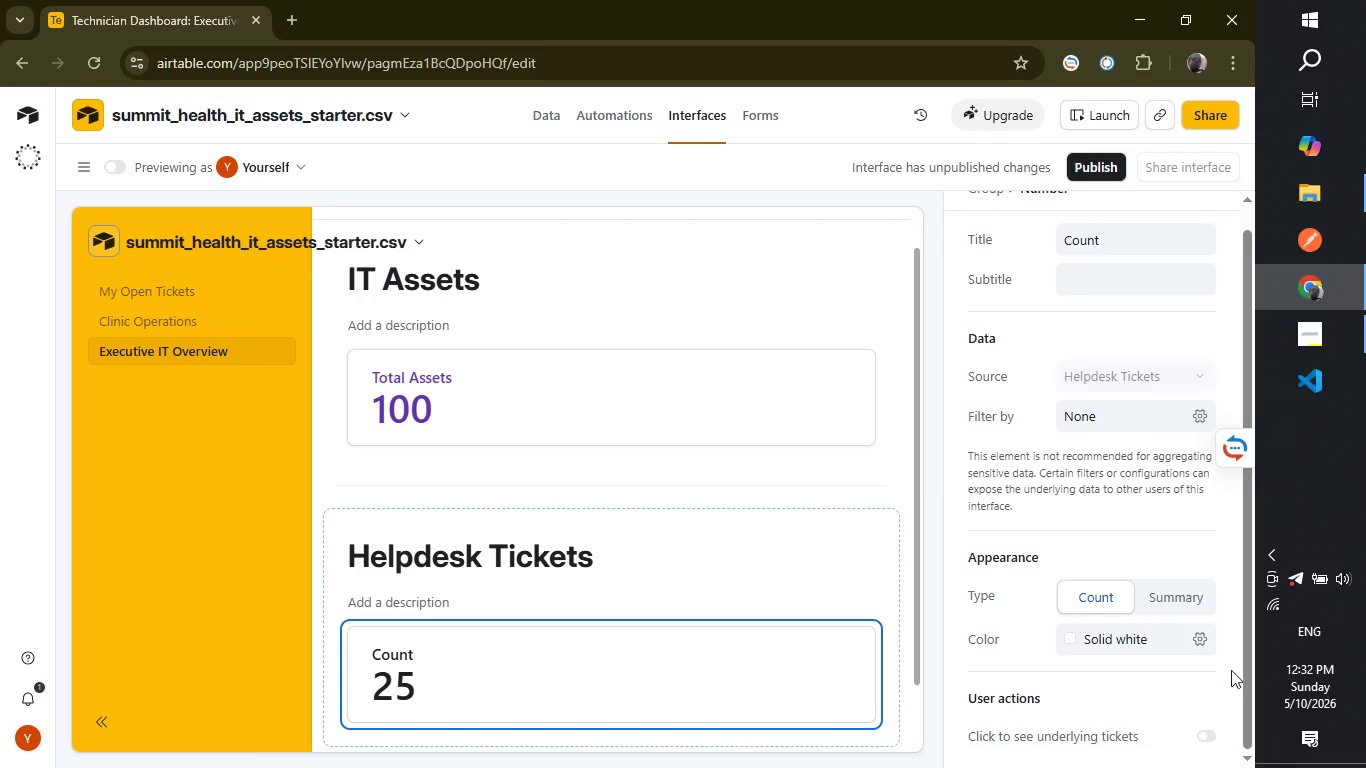 
left_click([1179, 589])
 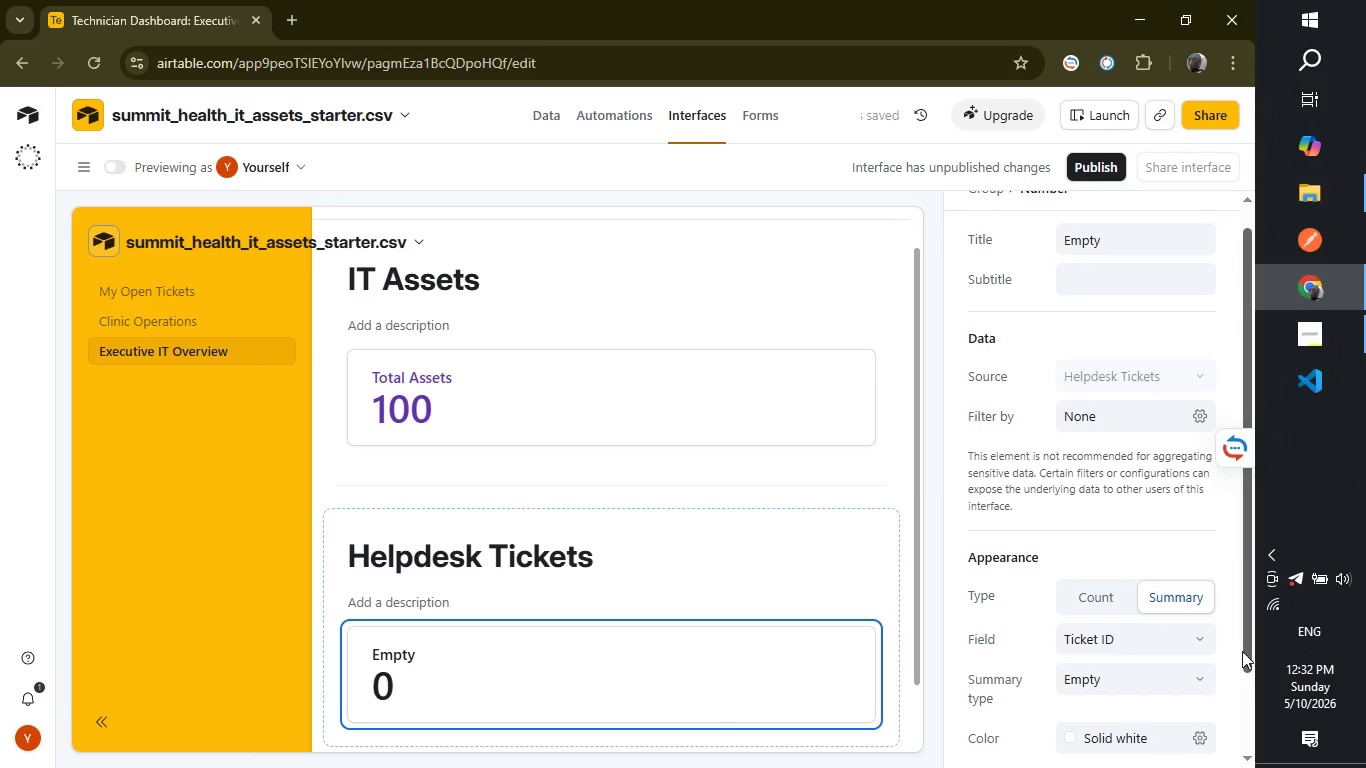 
left_click_drag(start_coordinate=[1245, 649], to_coordinate=[1243, 744])
 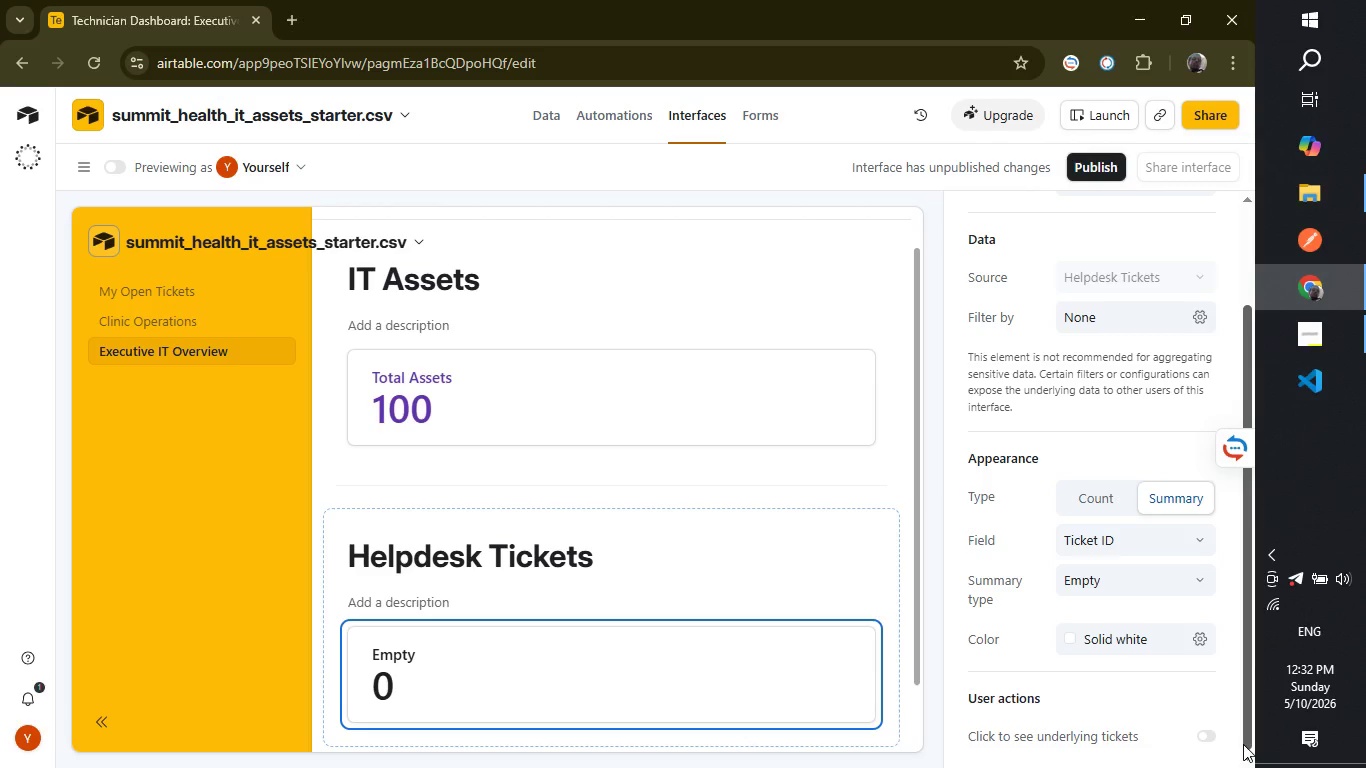 
wait(11.72)
 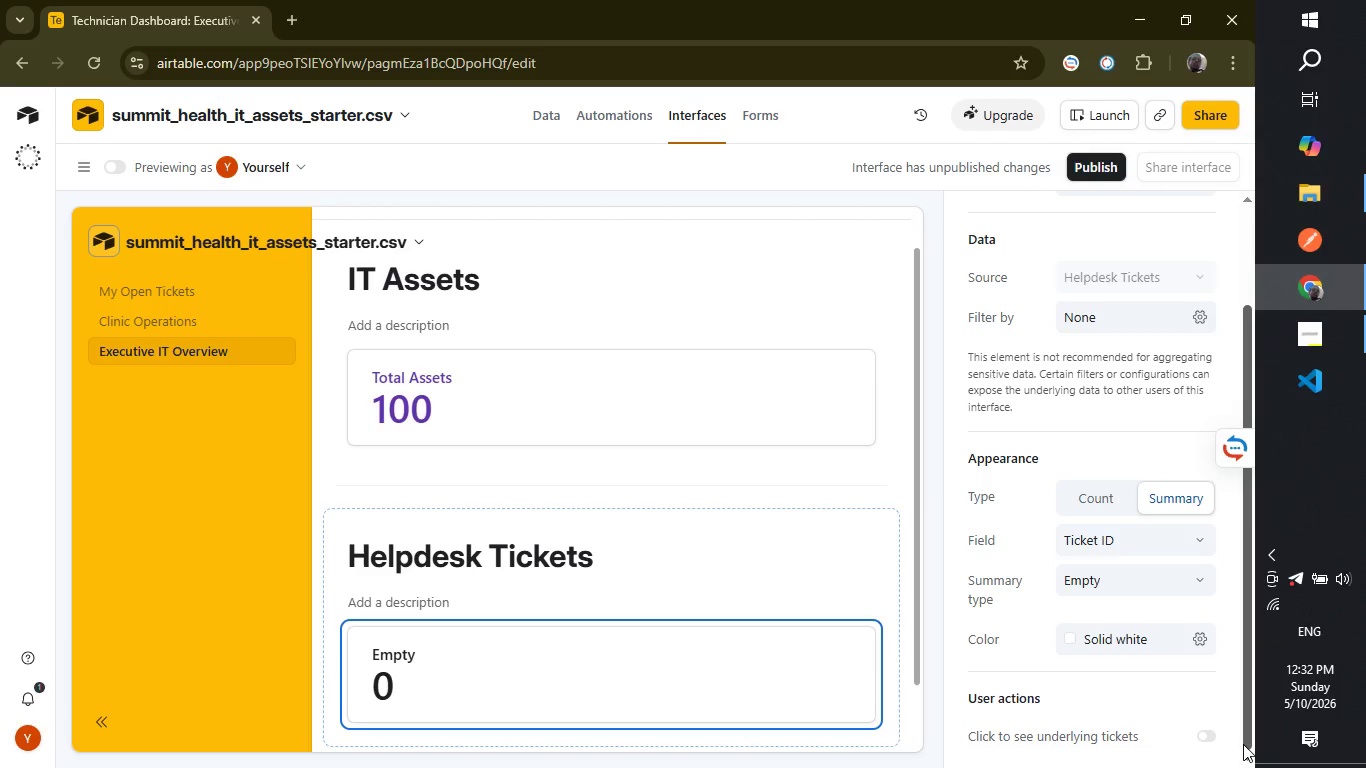 
left_click([1116, 314])
 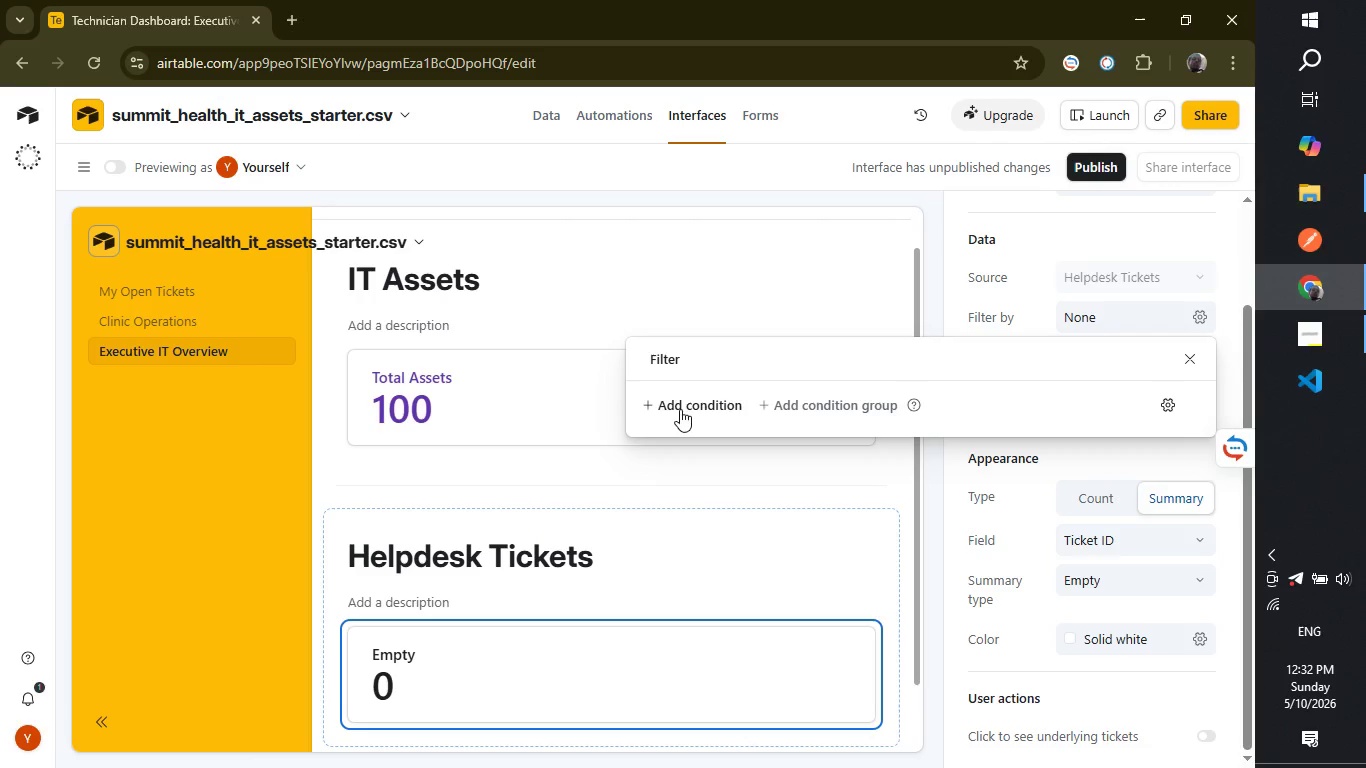 
left_click([678, 407])
 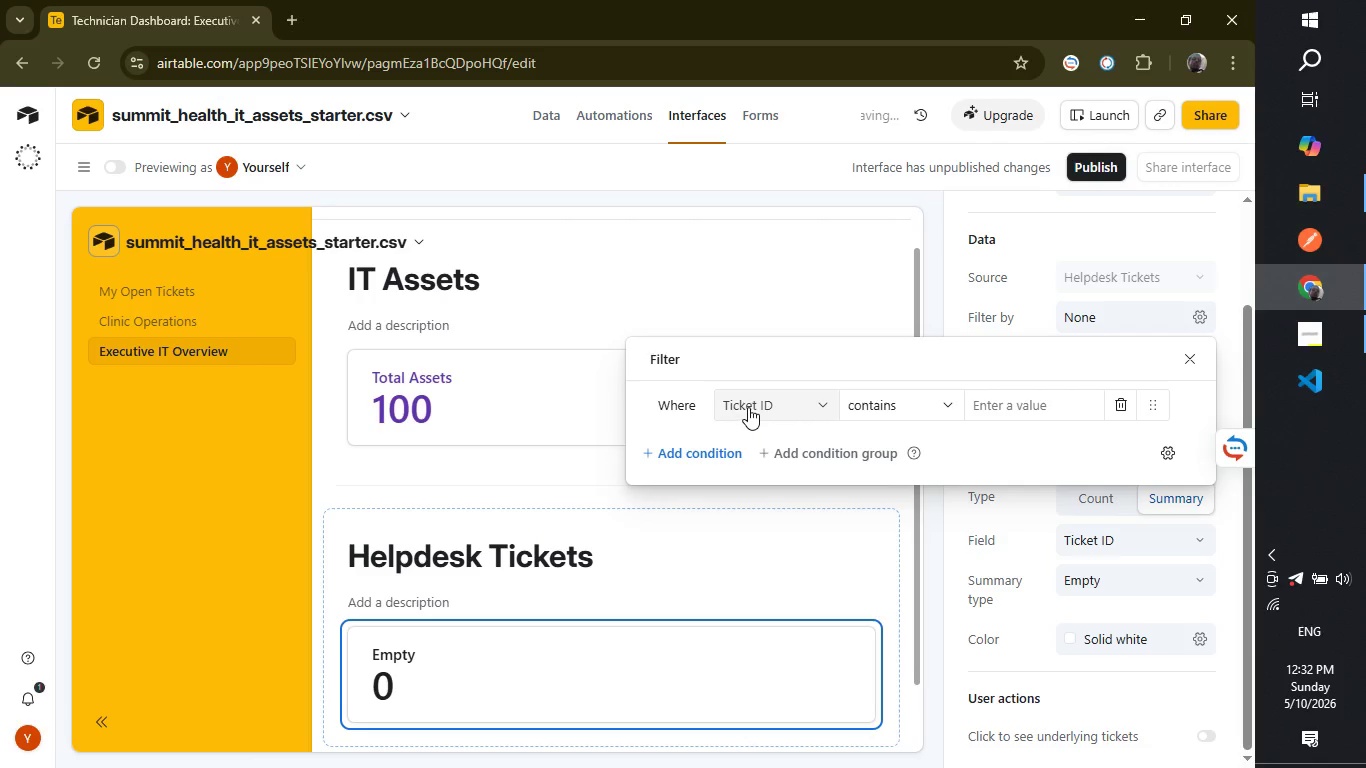 
left_click([748, 407])
 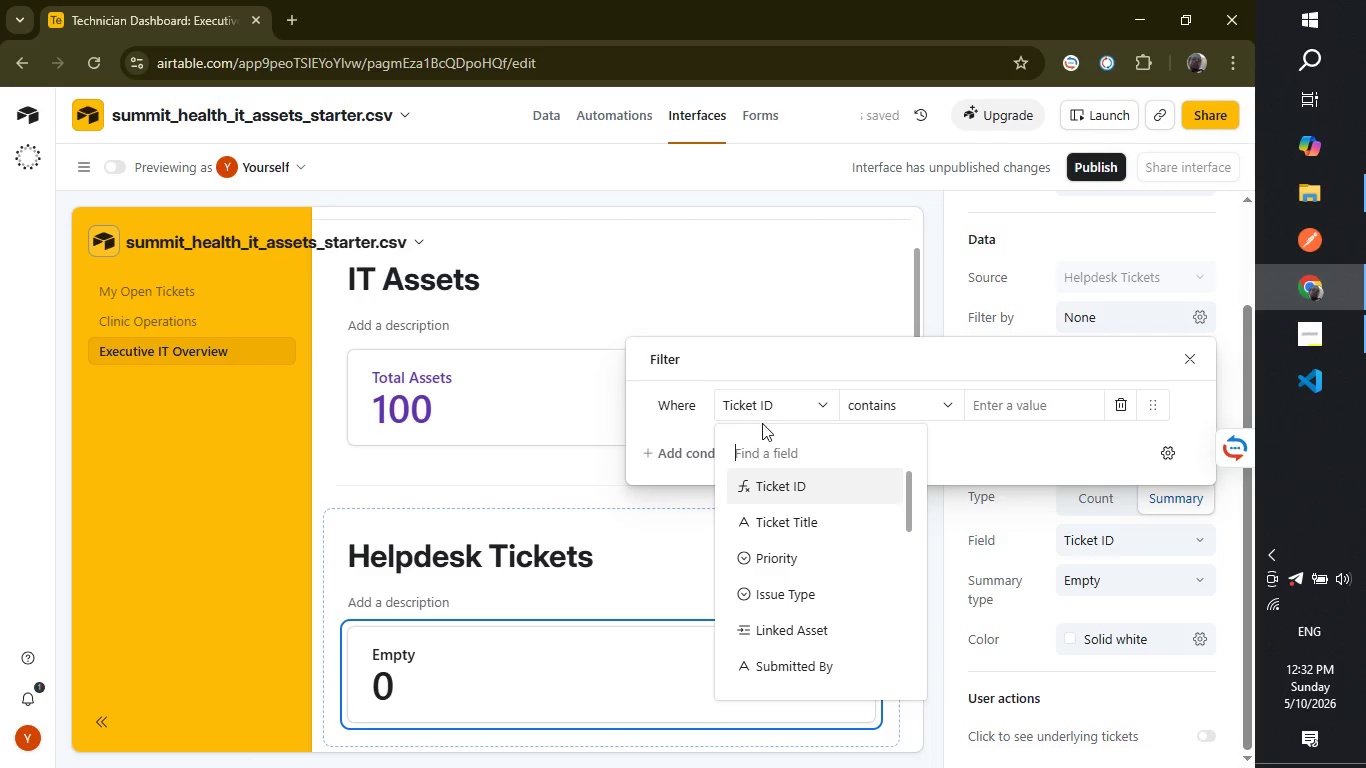 
left_click([801, 546])
 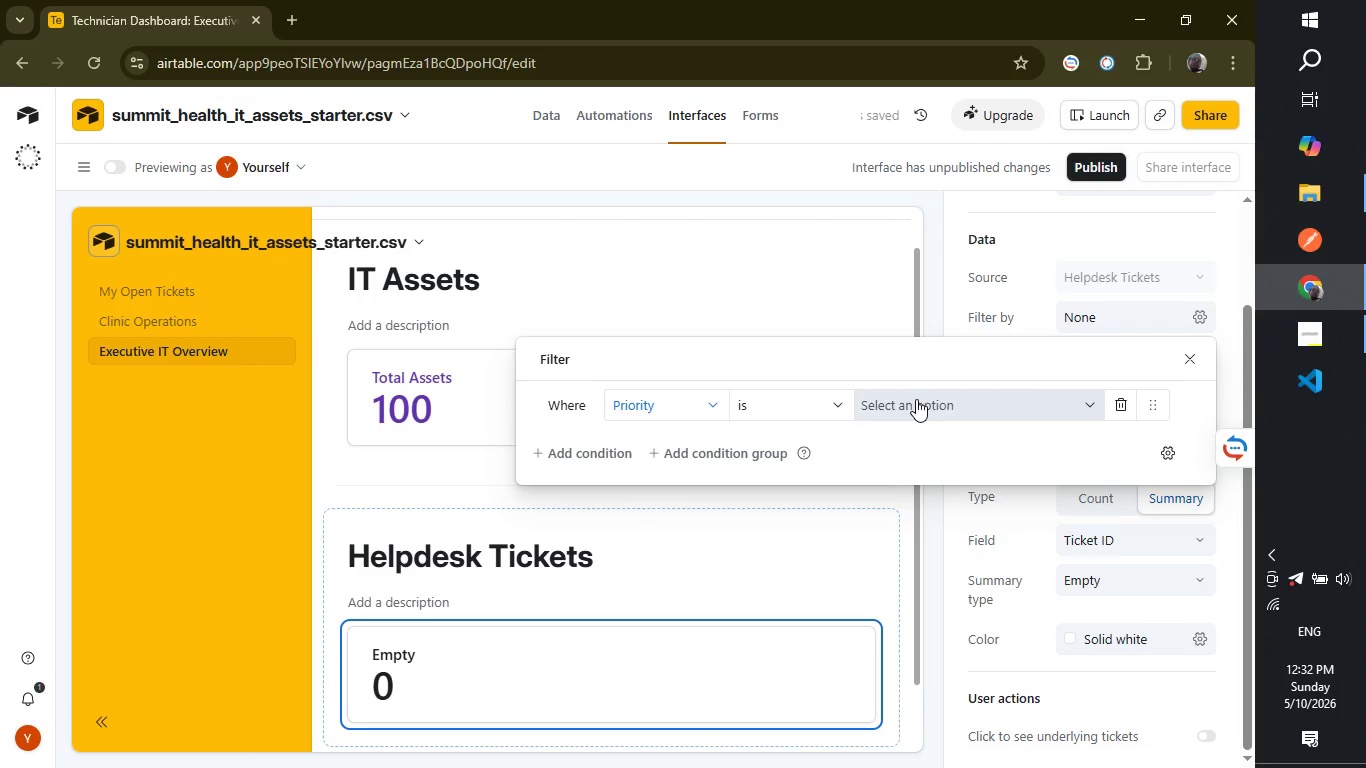 
left_click([916, 399])
 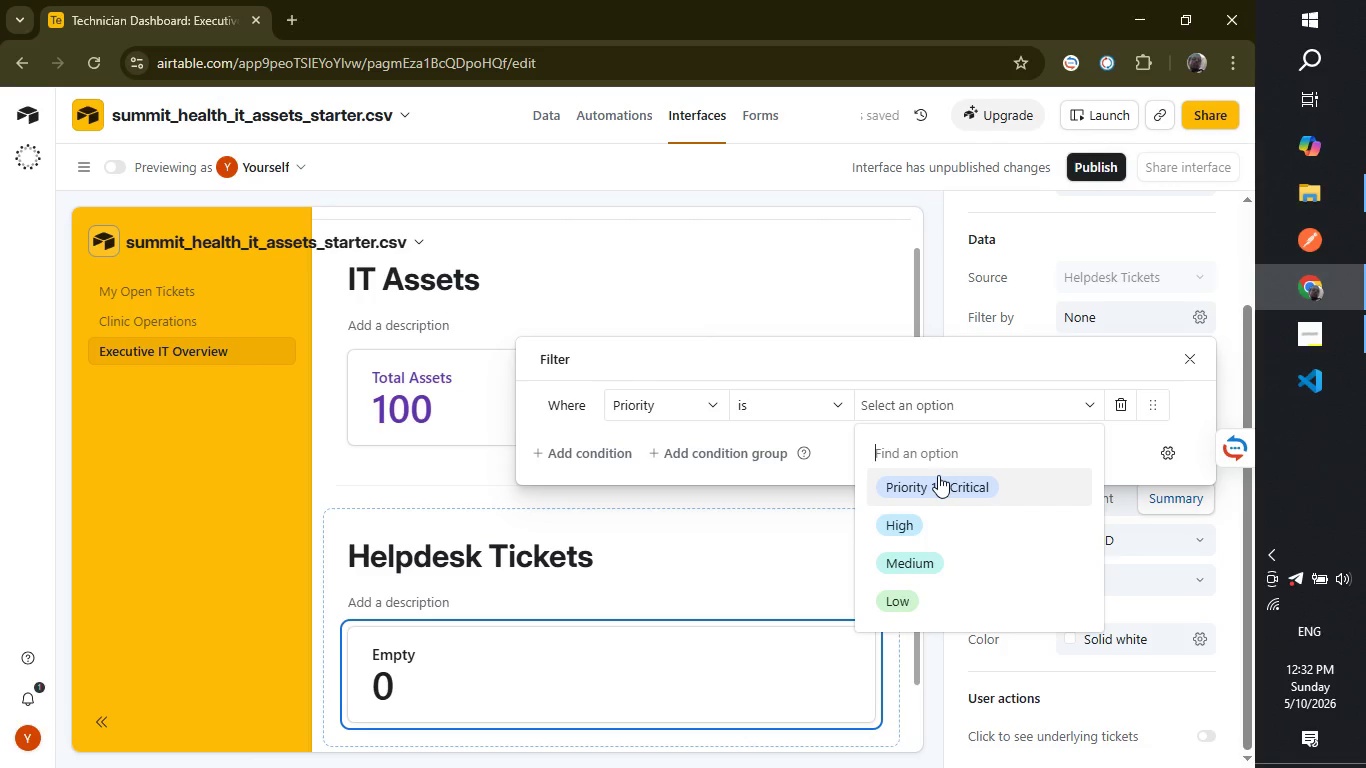 
left_click([938, 475])
 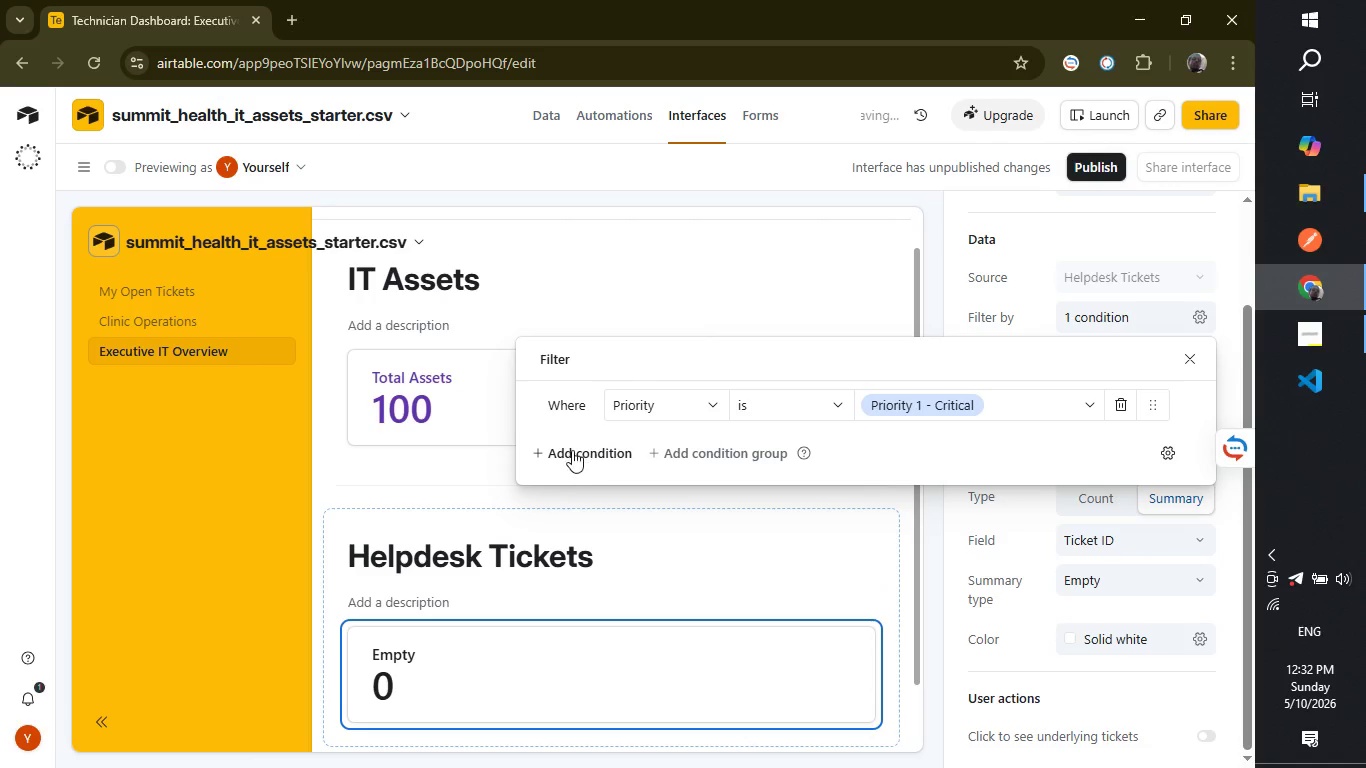 
left_click([572, 450])
 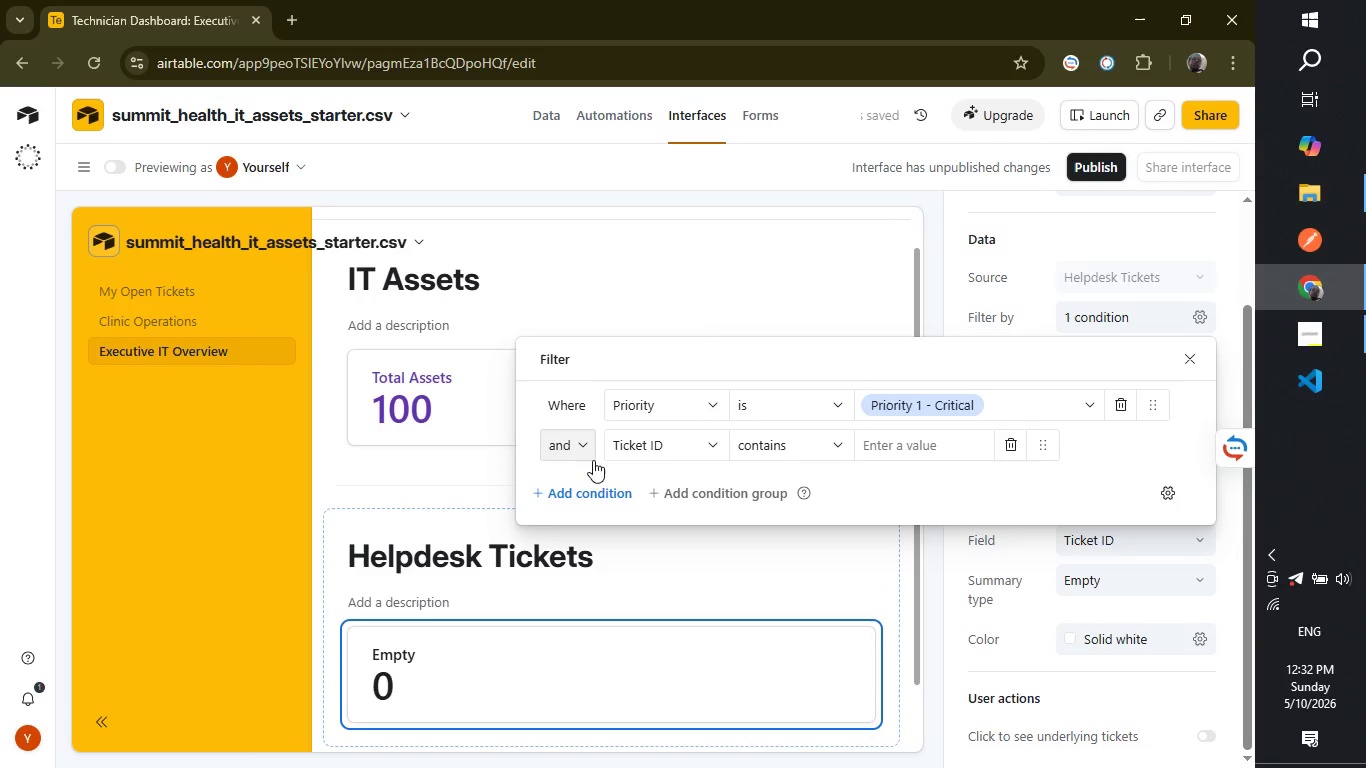 
left_click([663, 448])
 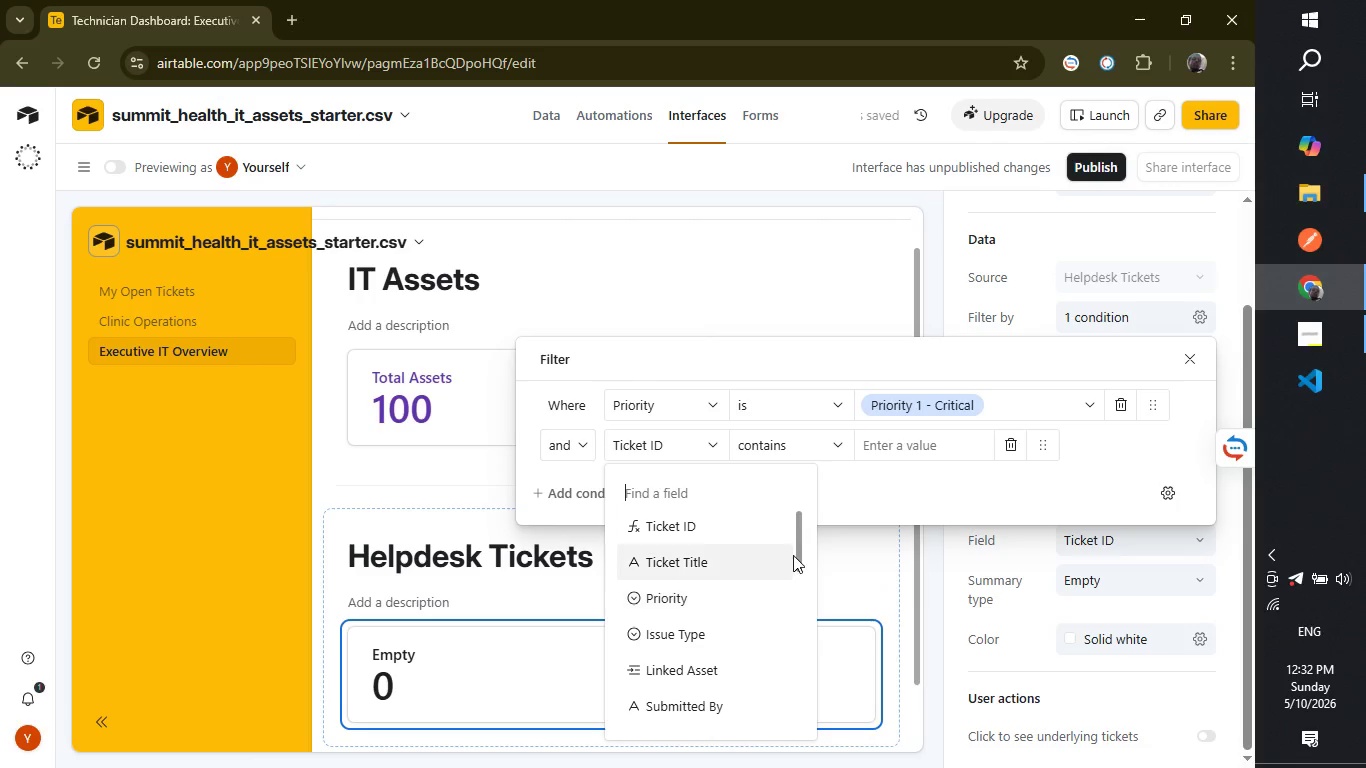 
left_click_drag(start_coordinate=[801, 545], to_coordinate=[802, 594])
 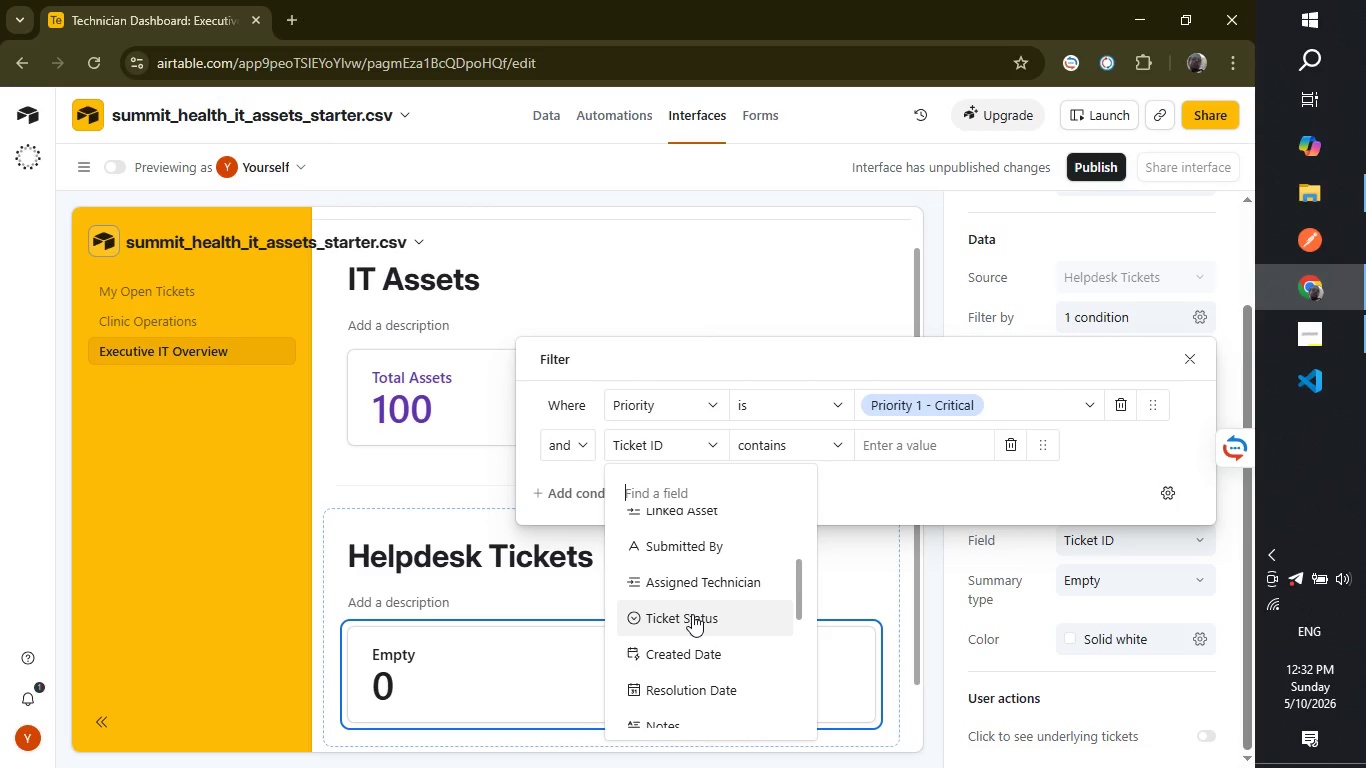 
left_click([692, 614])
 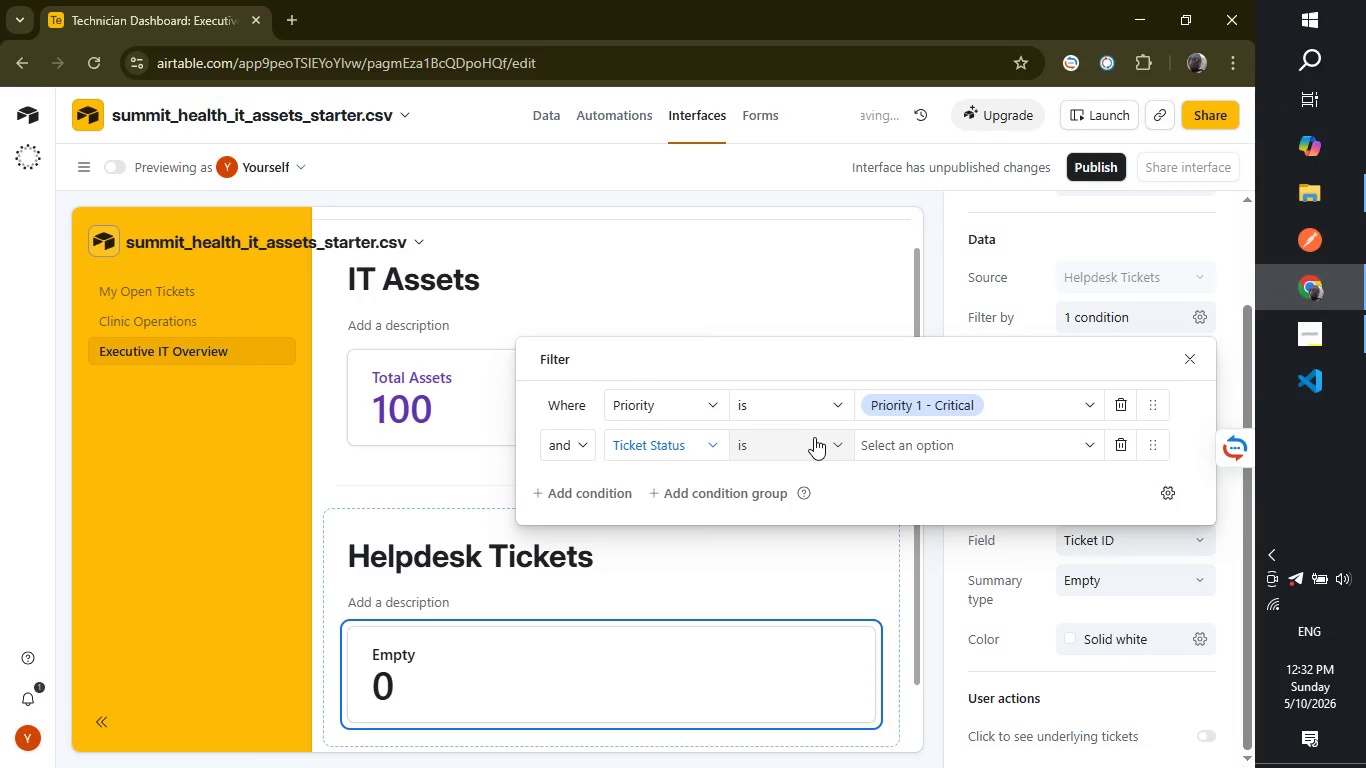 
left_click([814, 437])
 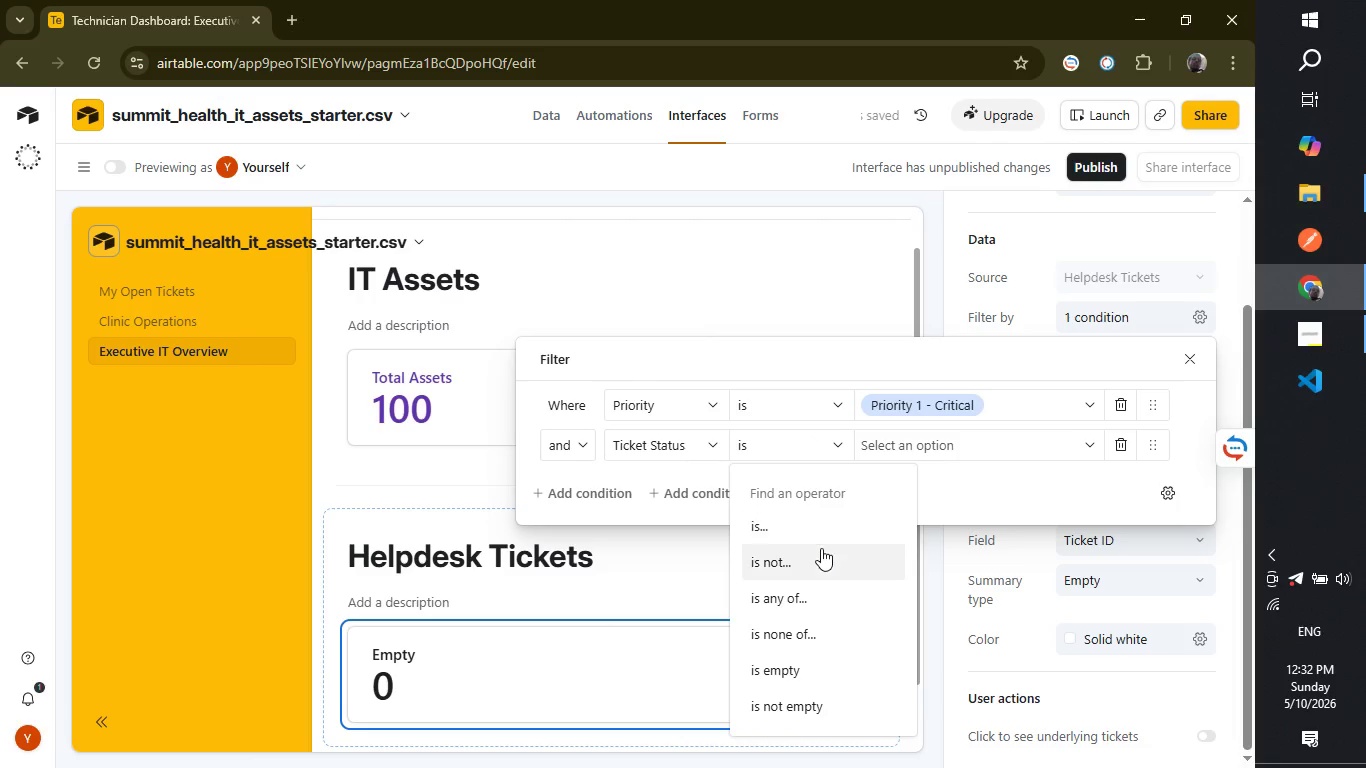 
left_click([821, 553])
 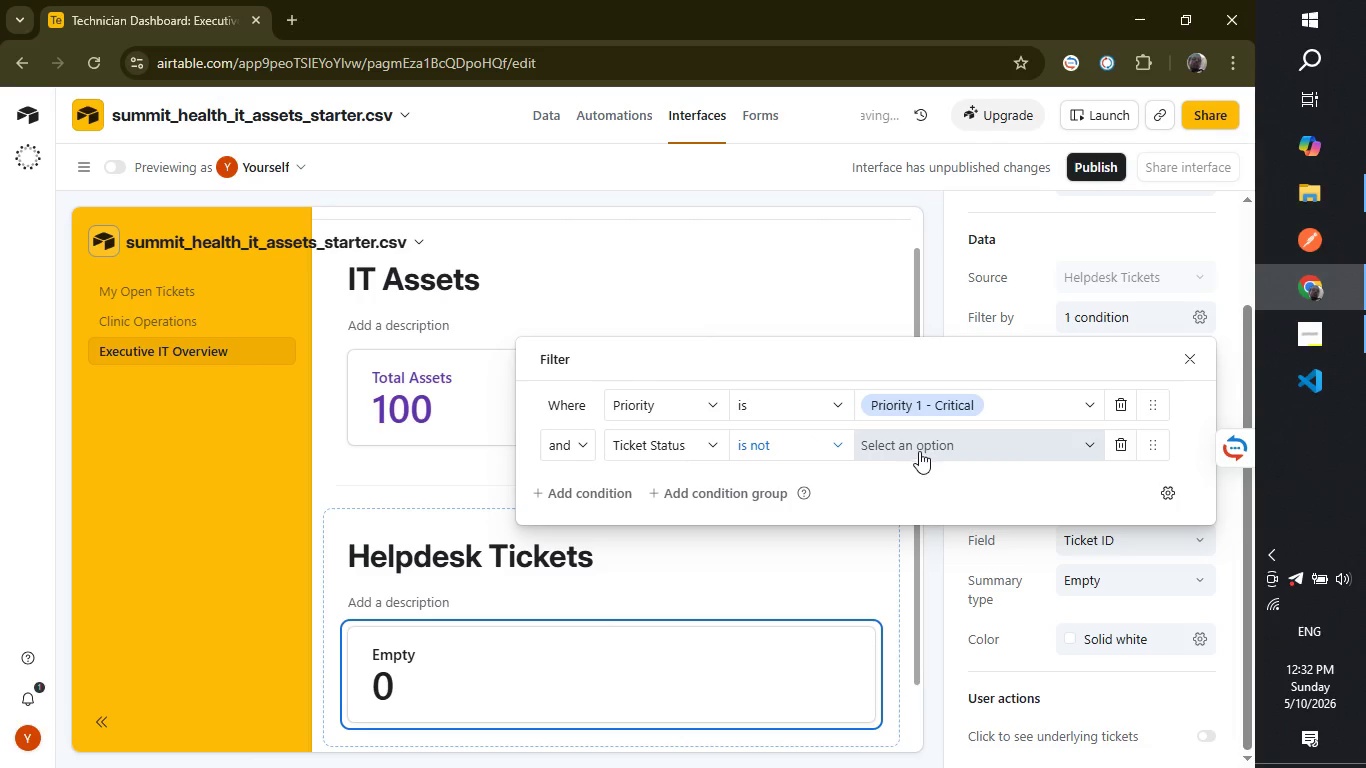 
left_click([919, 451])
 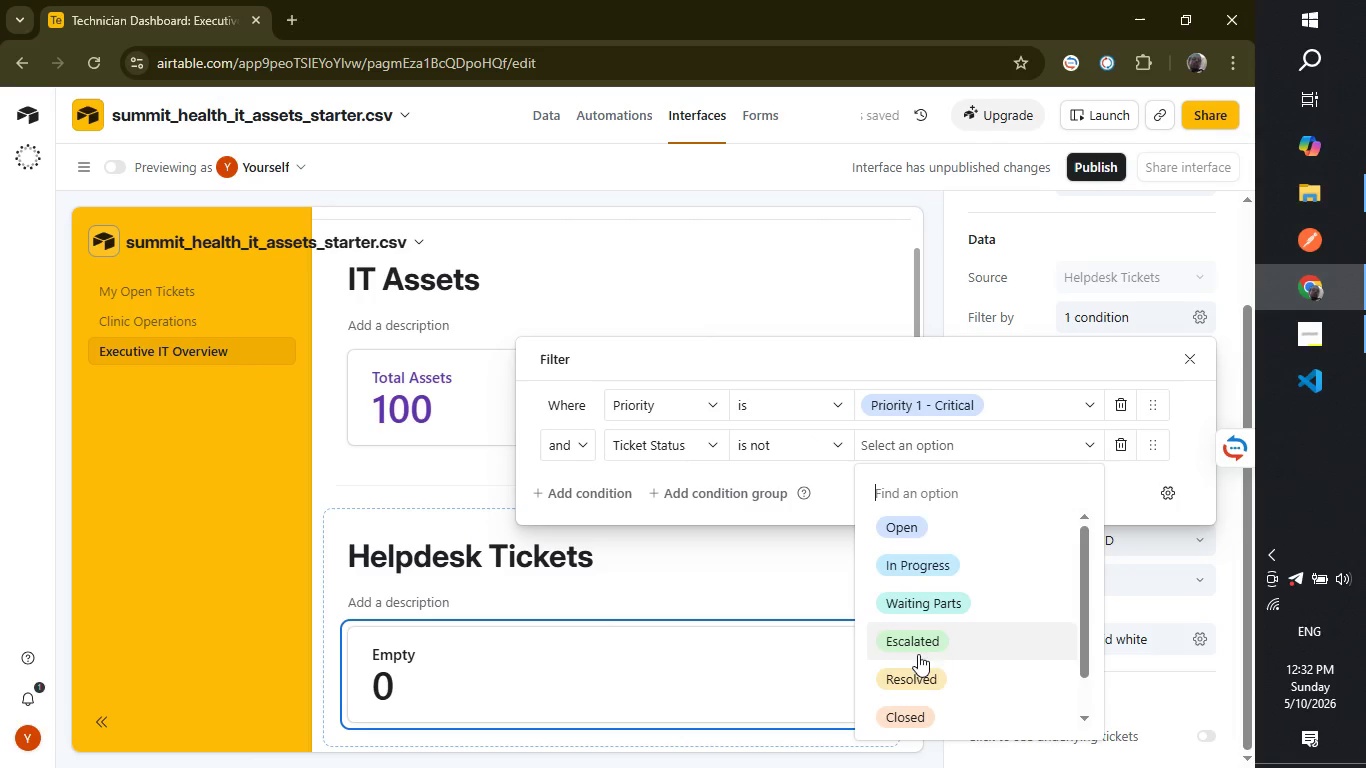 
left_click([922, 670])
 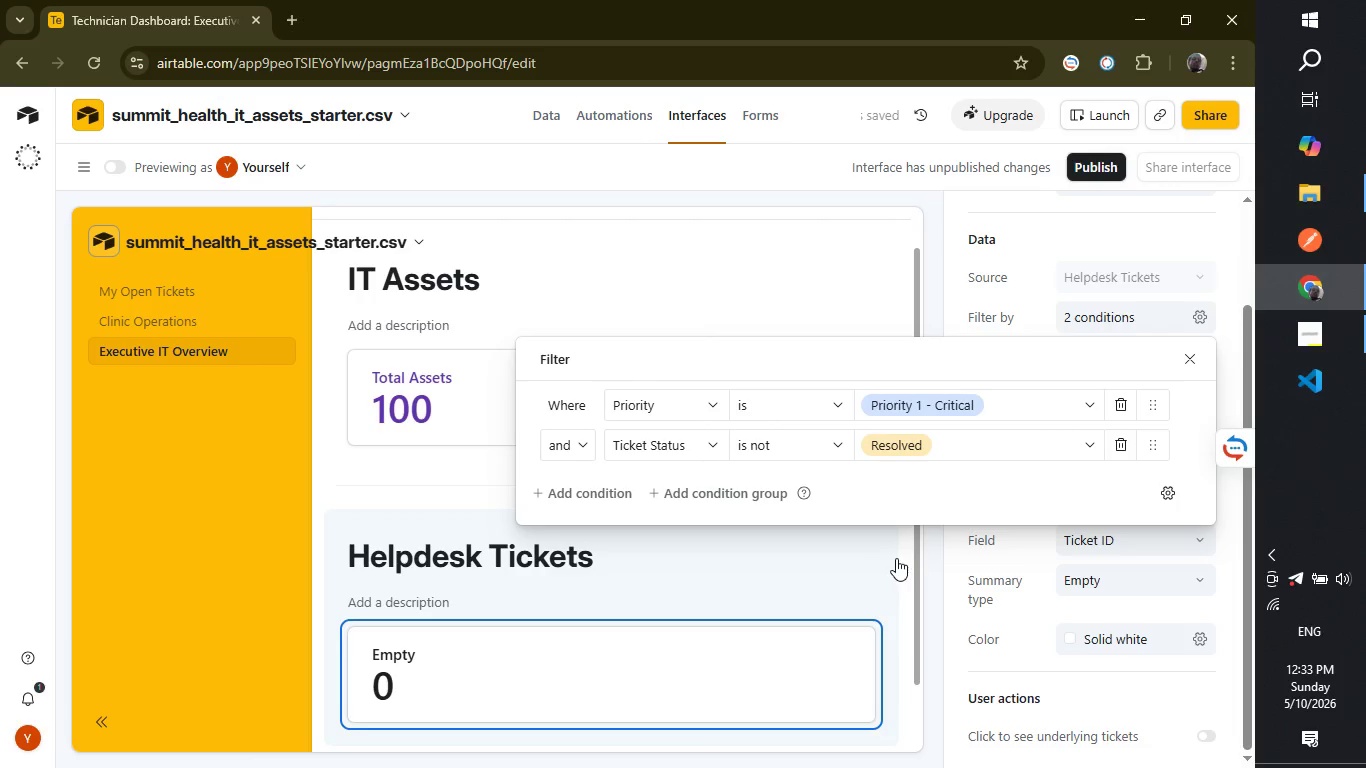 
wait(5.49)
 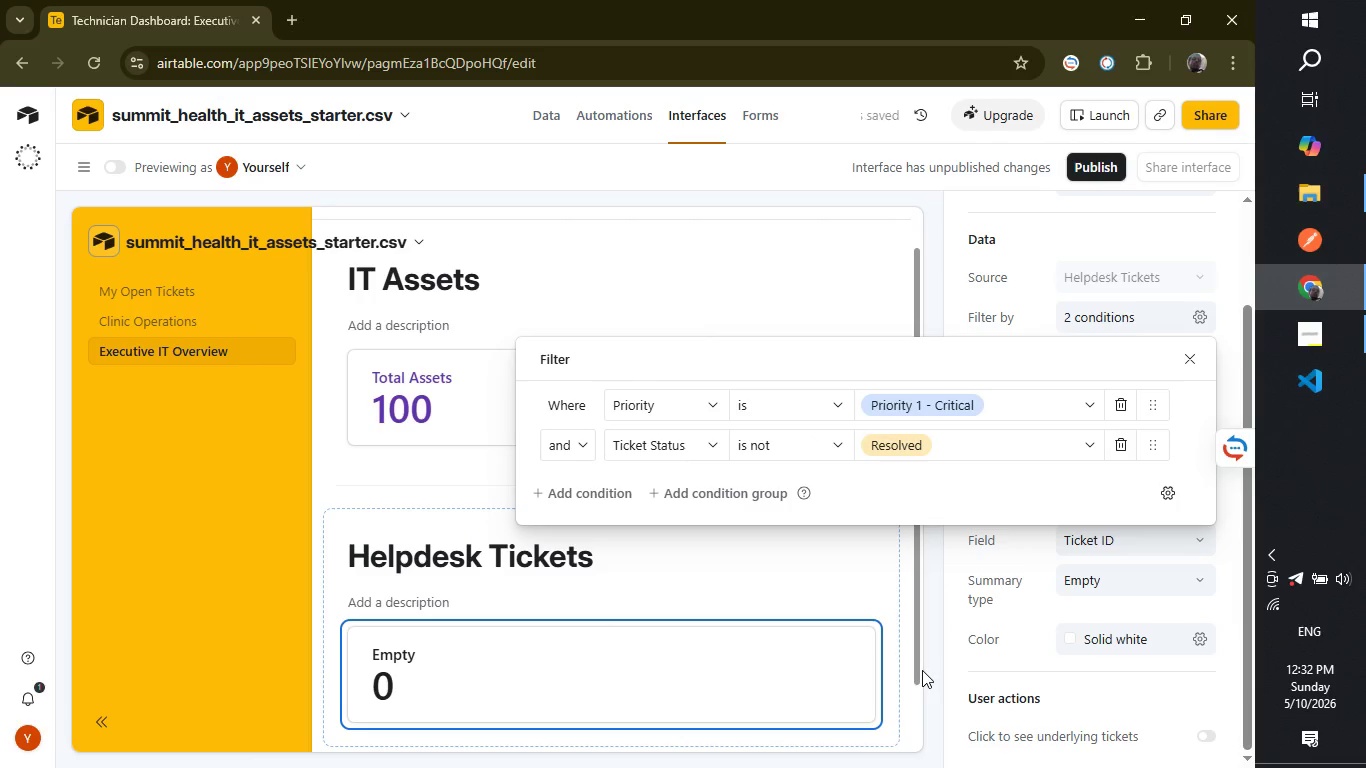 
left_click([934, 573])
 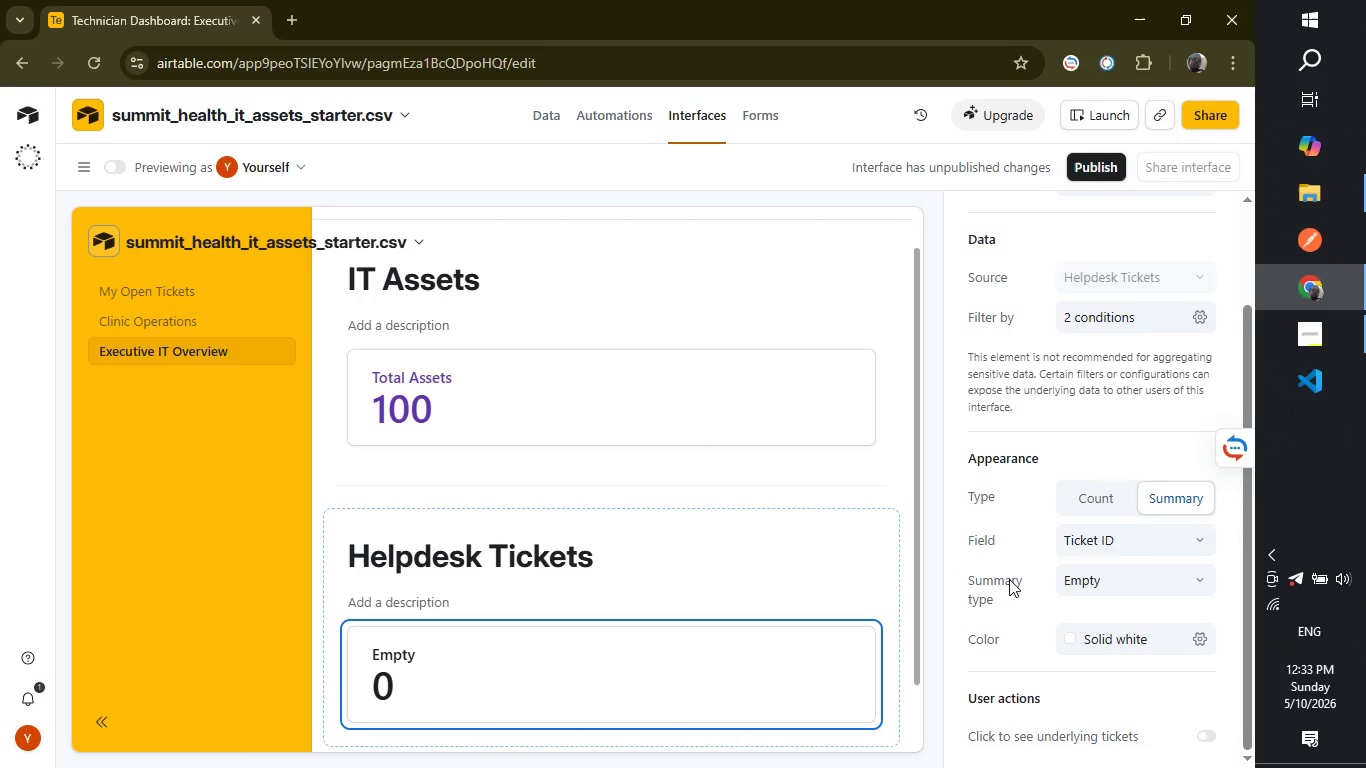 
left_click([1089, 578])
 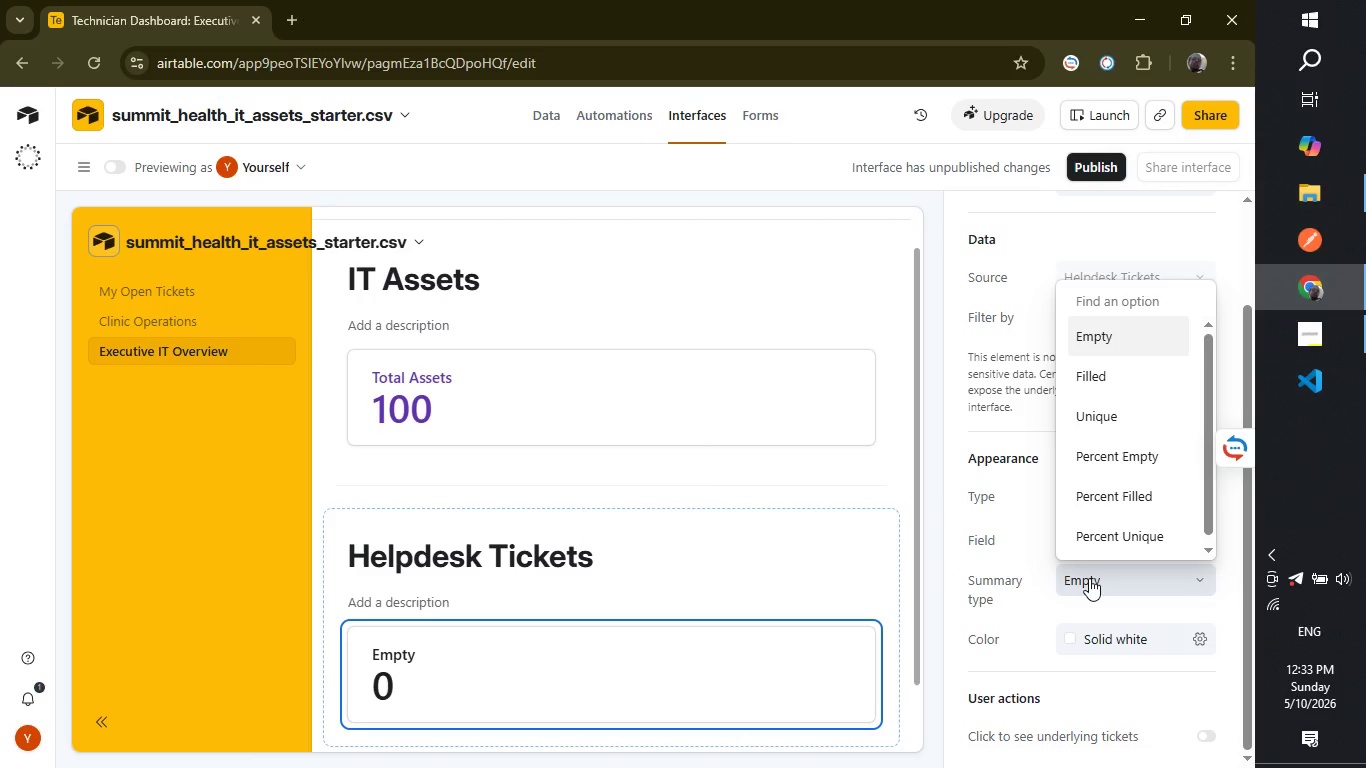 
left_click([1089, 578])
 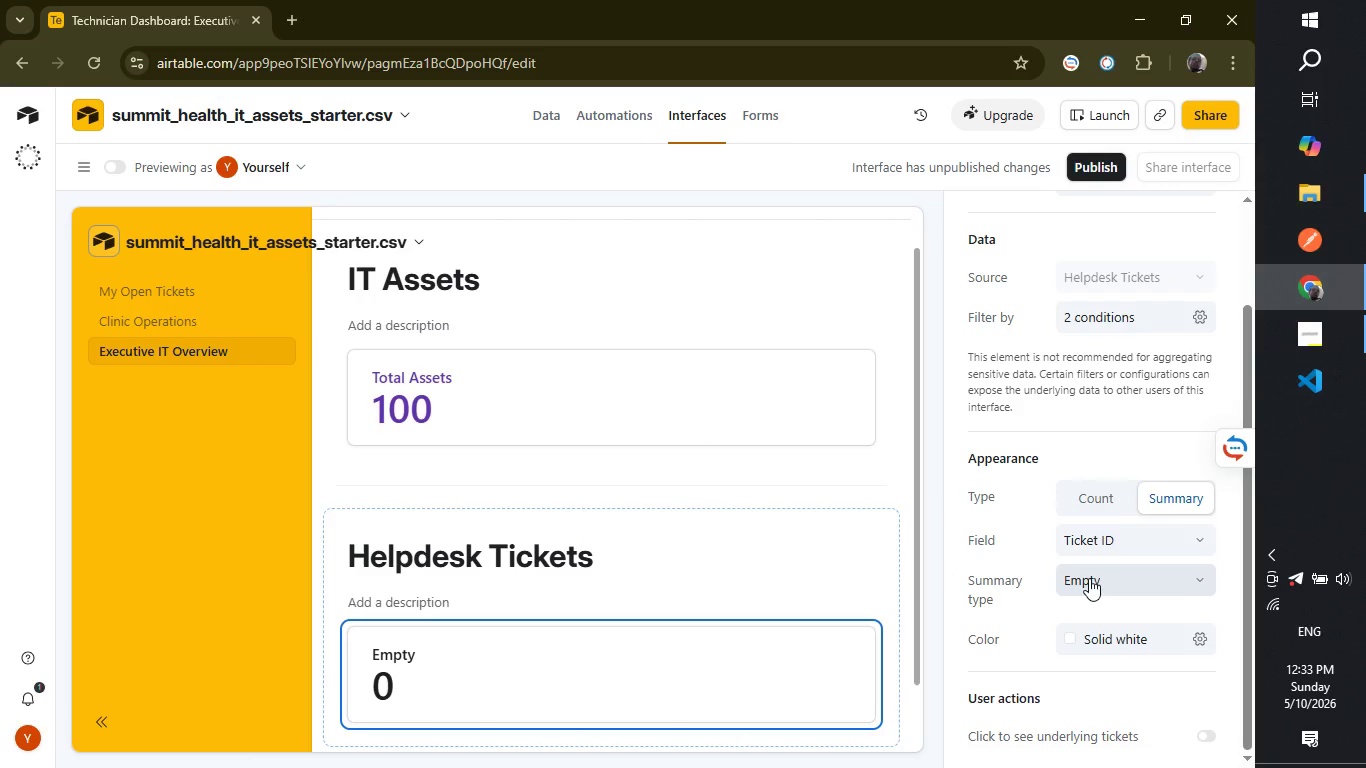 
wait(9.14)
 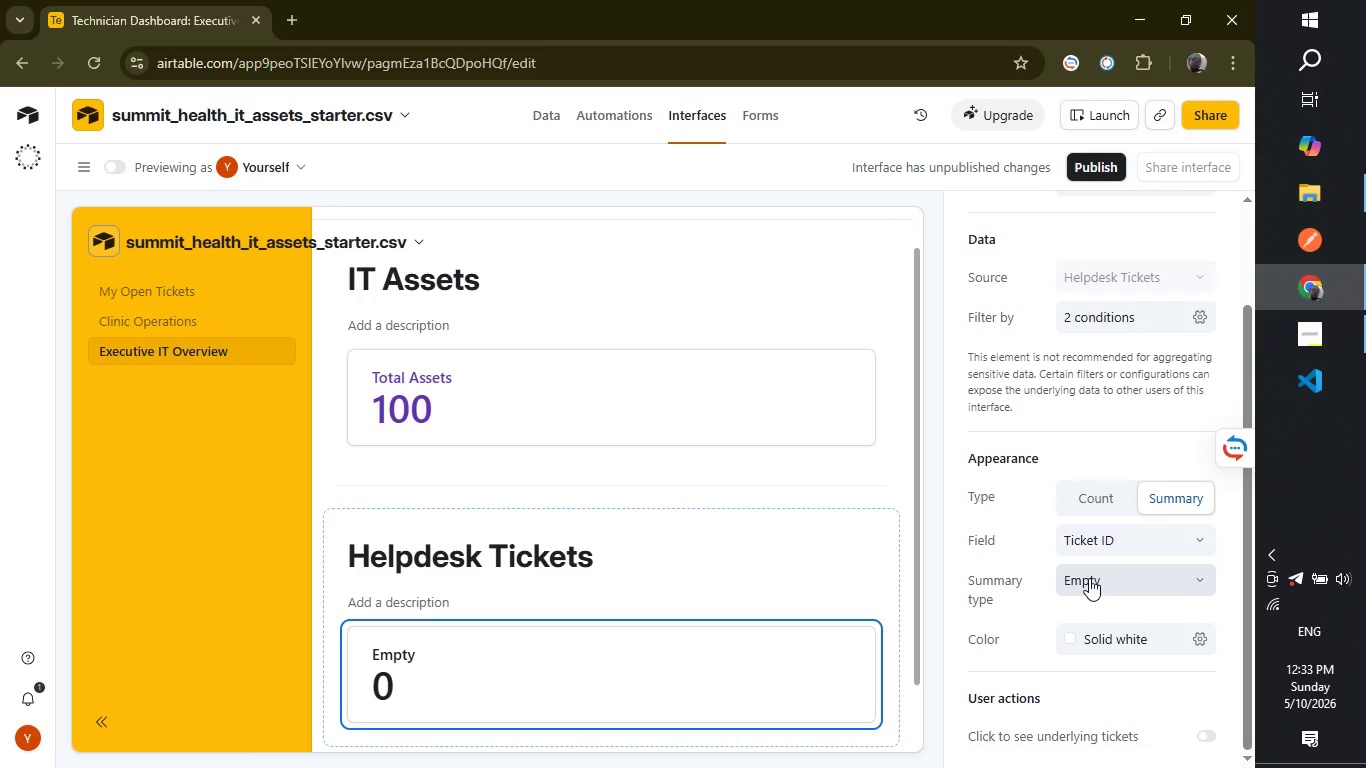 
left_click([1113, 499])
 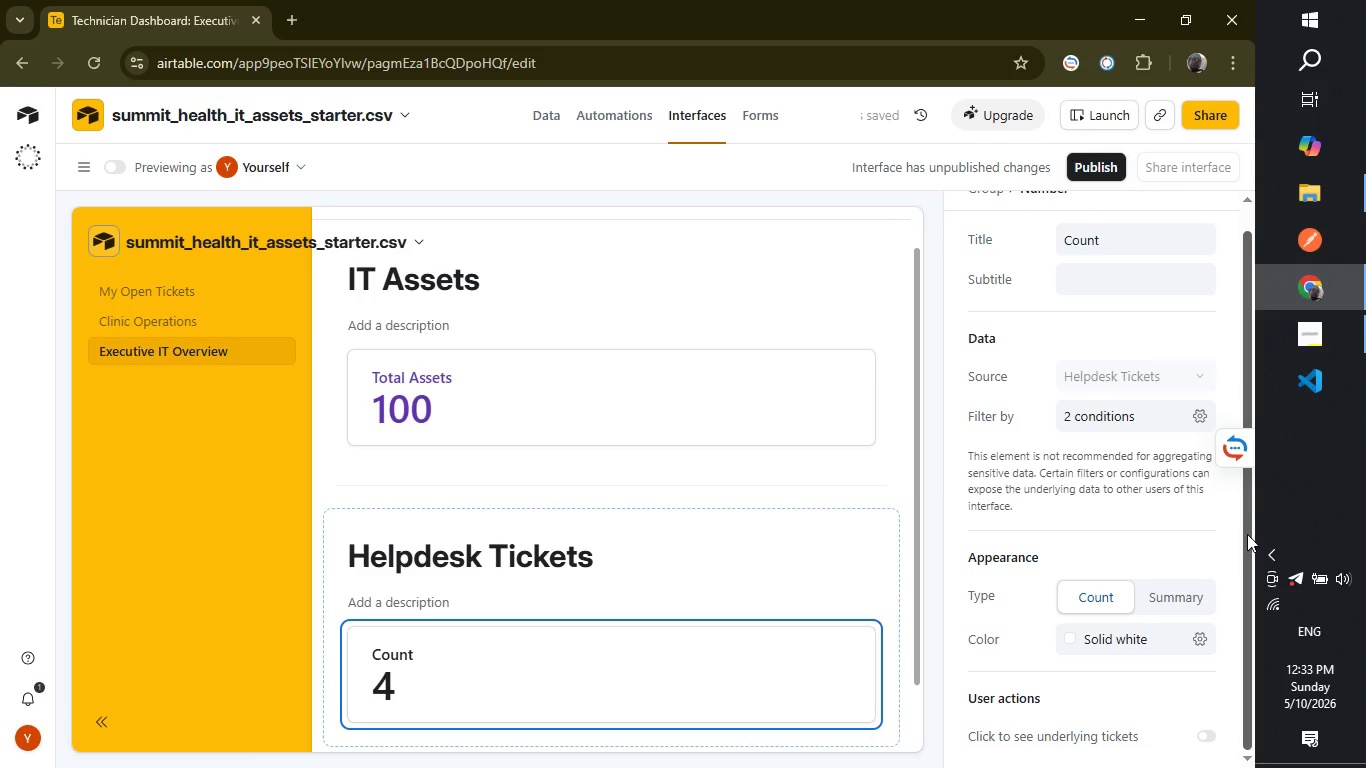 
wait(5.75)
 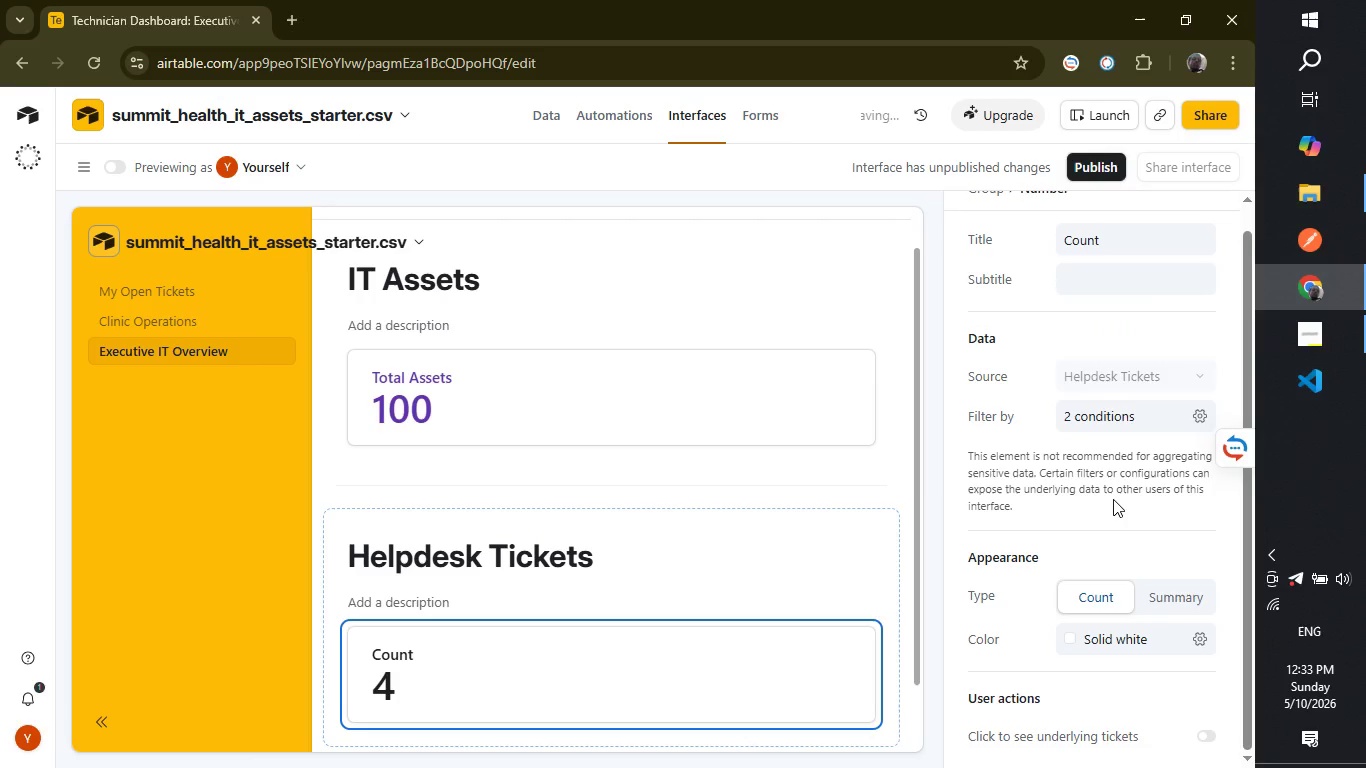 
left_click_drag(start_coordinate=[1245, 533], to_coordinate=[1242, 492])
 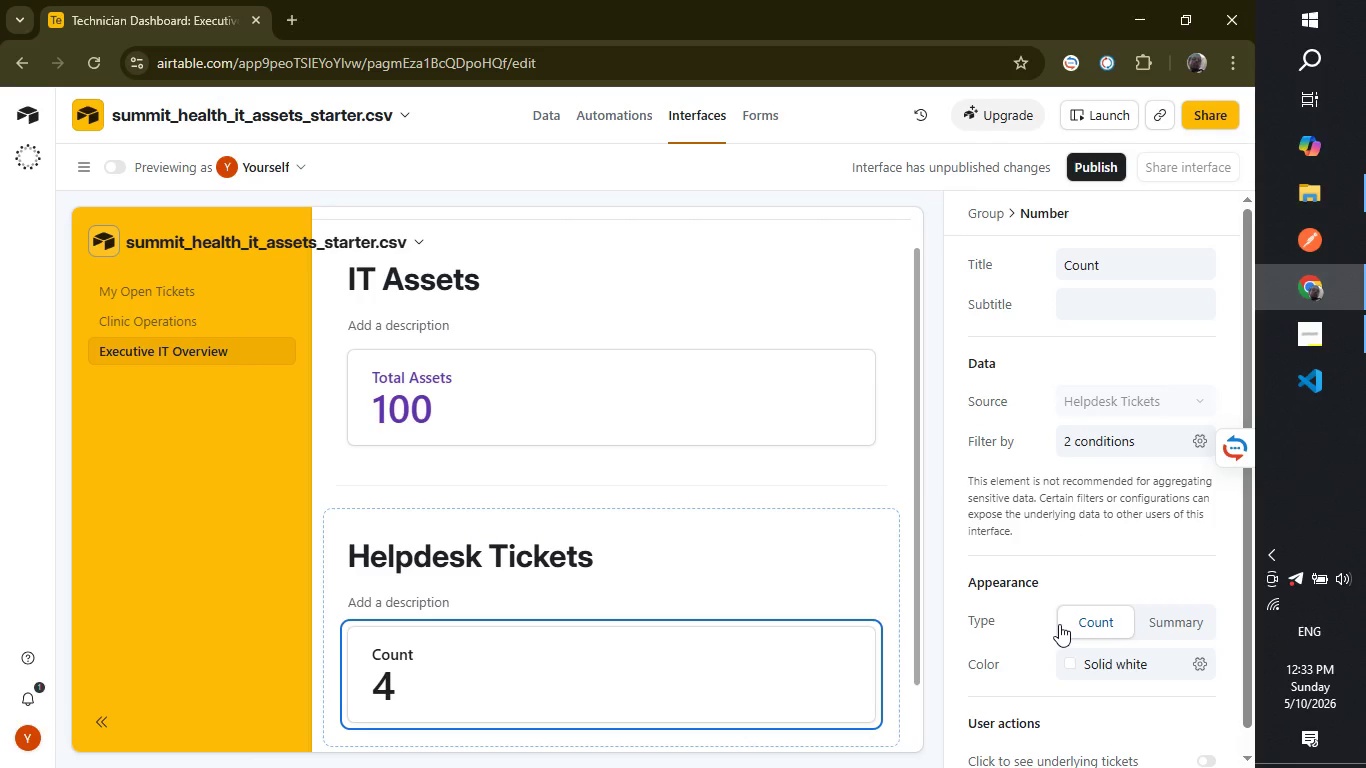 
wait(5.2)
 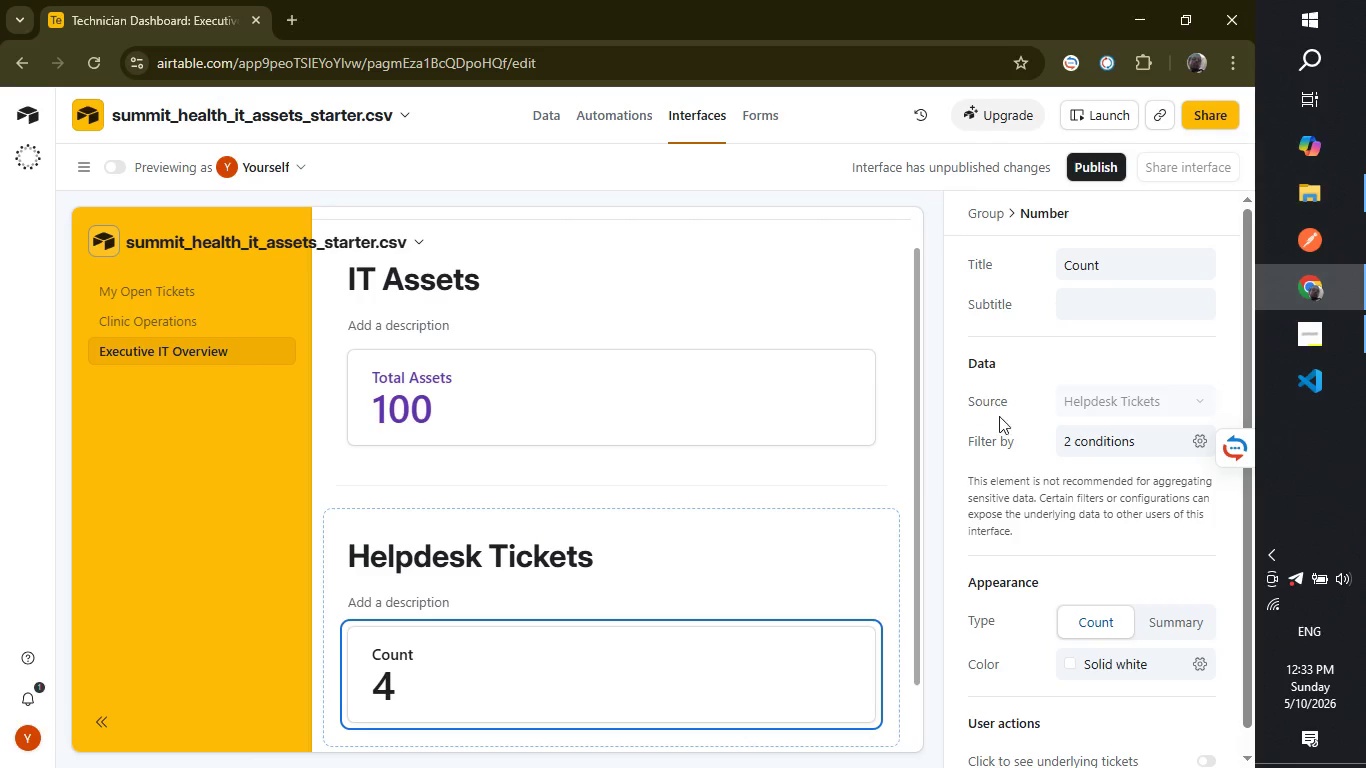 
left_click([1079, 666])
 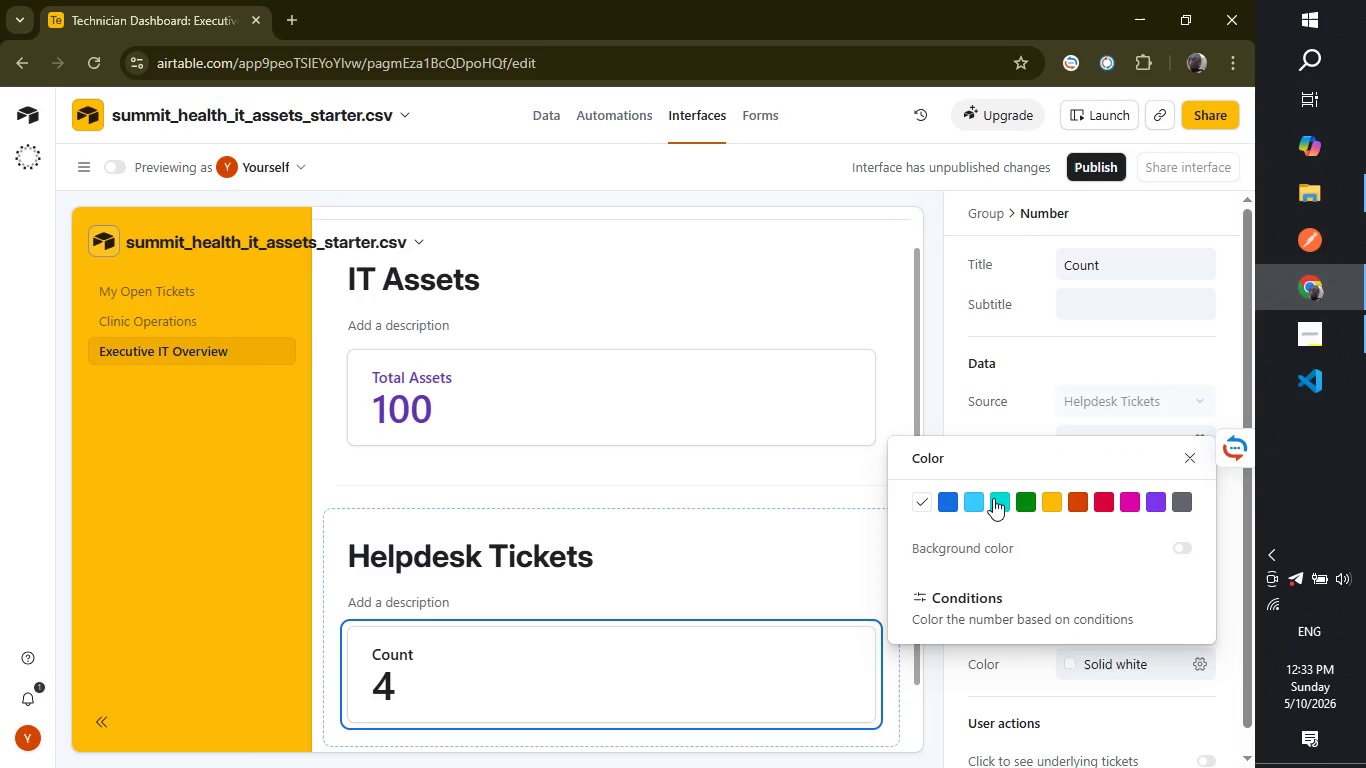 
left_click([990, 495])
 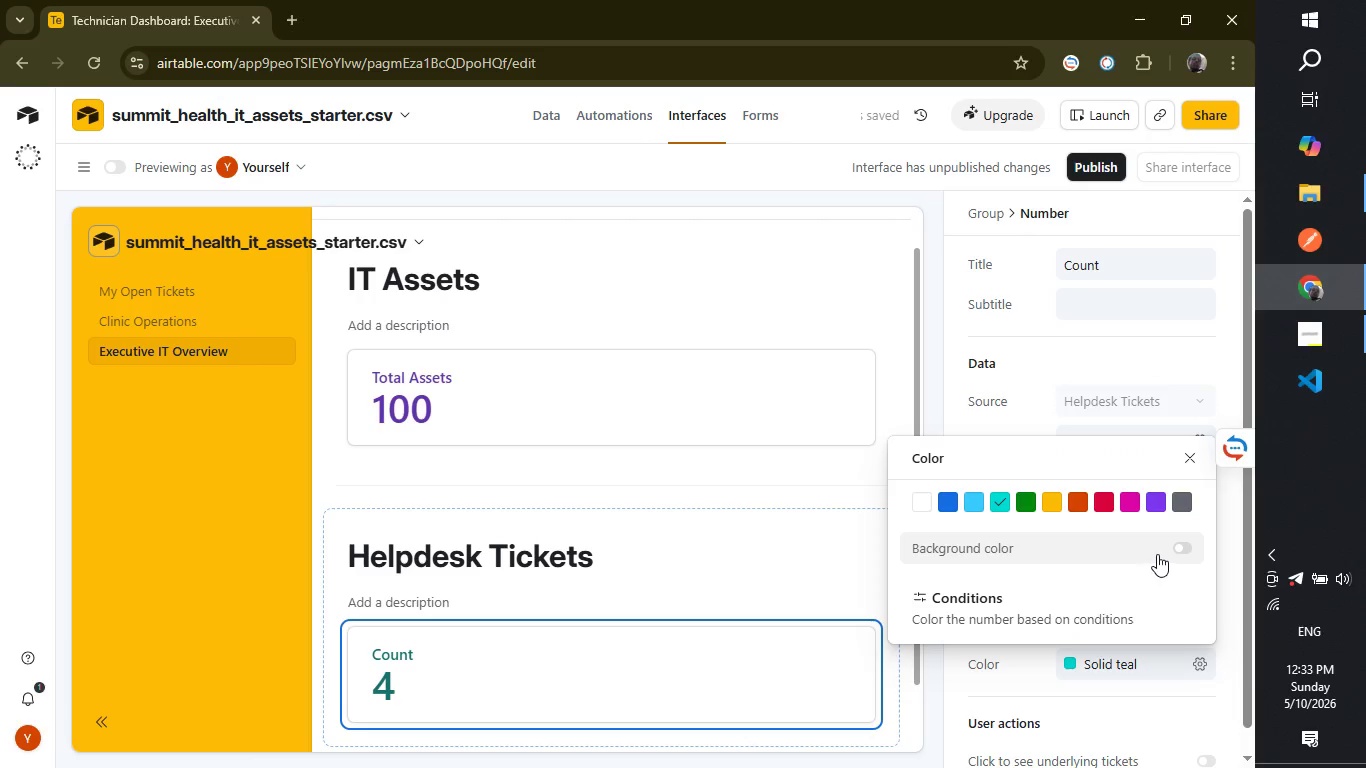 
left_click([1187, 548])
 